 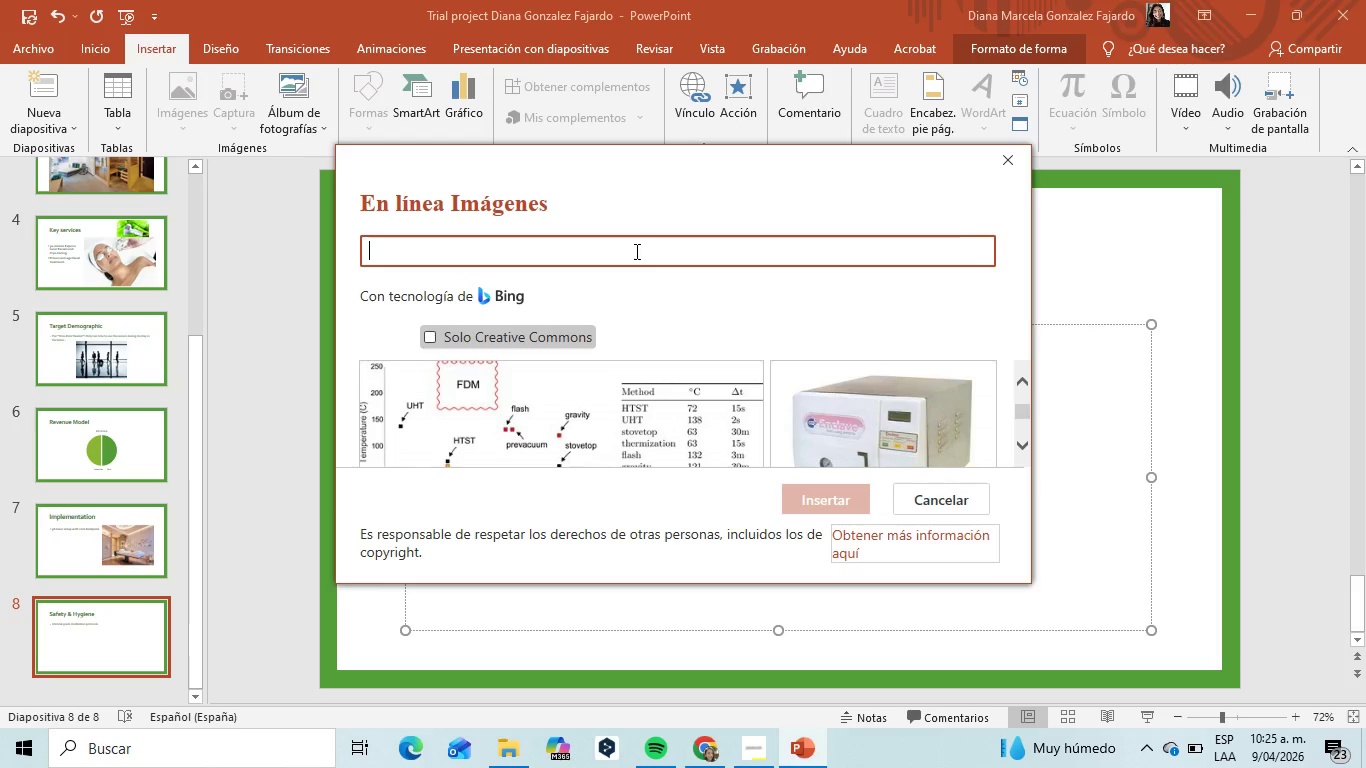 
key(Control+V)
 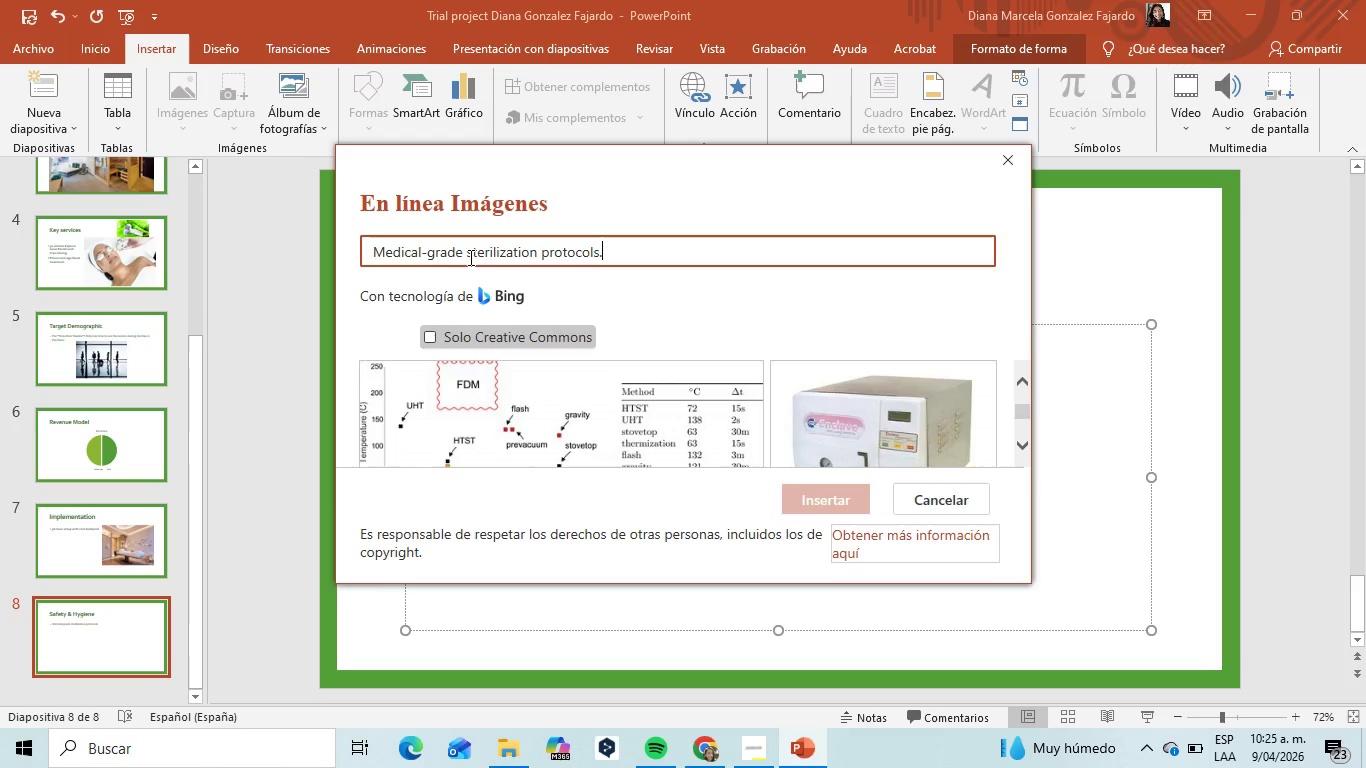 
left_click_drag(start_coordinate=[469, 257], to_coordinate=[324, 253])
 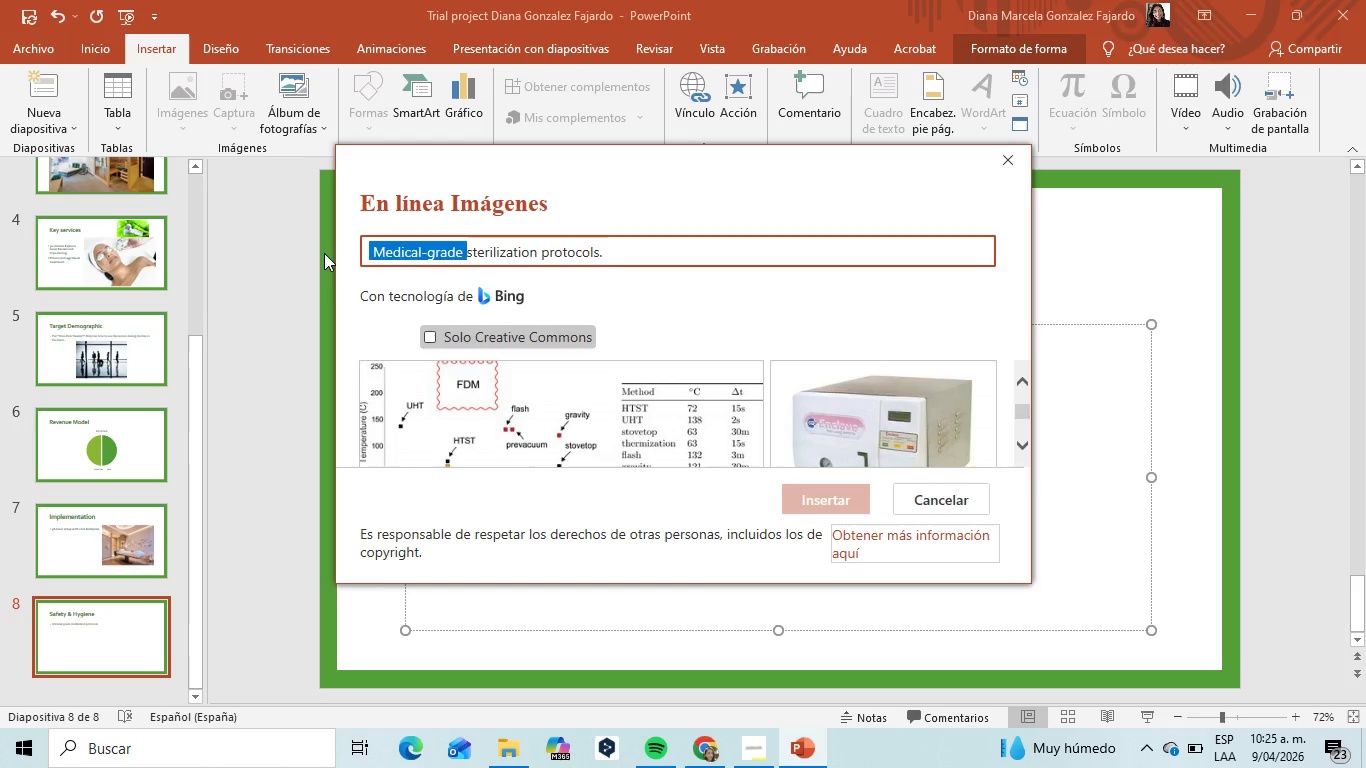 
key(Backspace)
 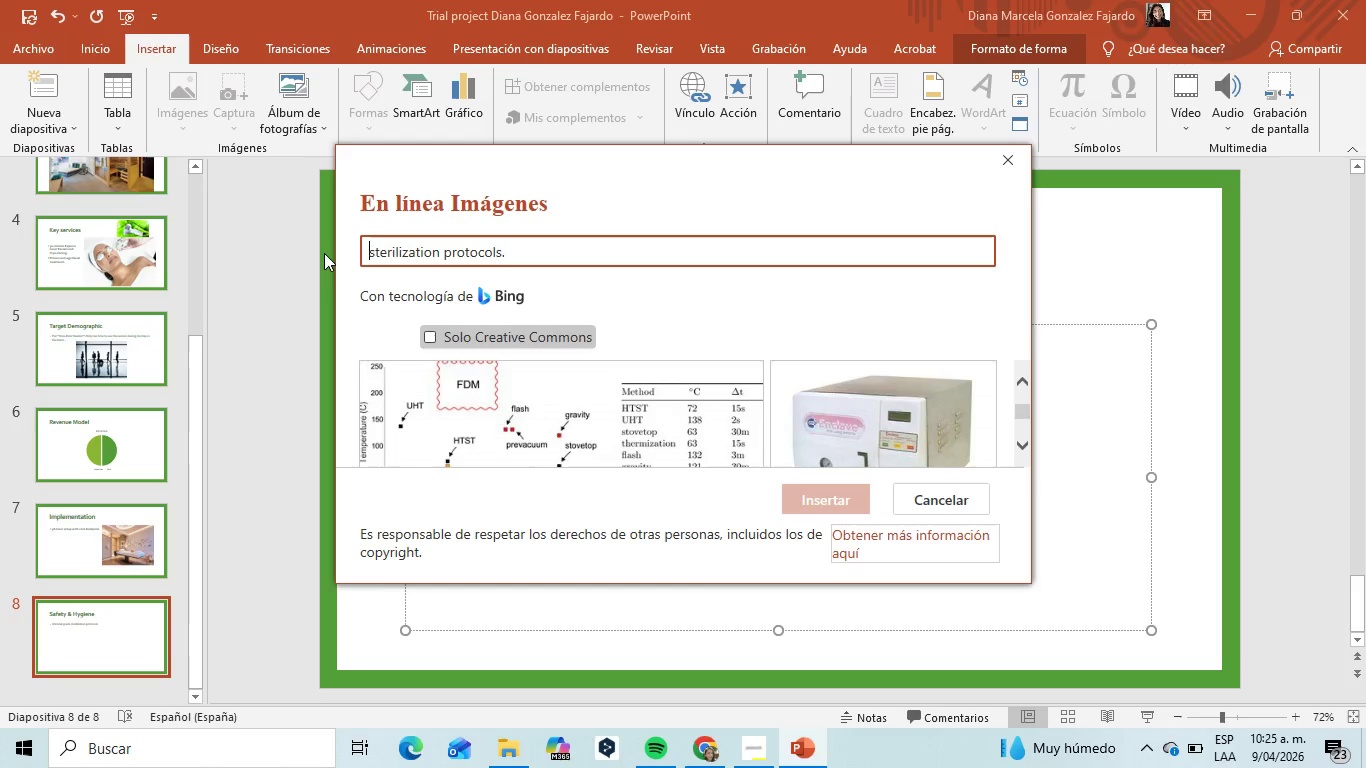 
hold_key(key=ArrowRight, duration=1.23)
 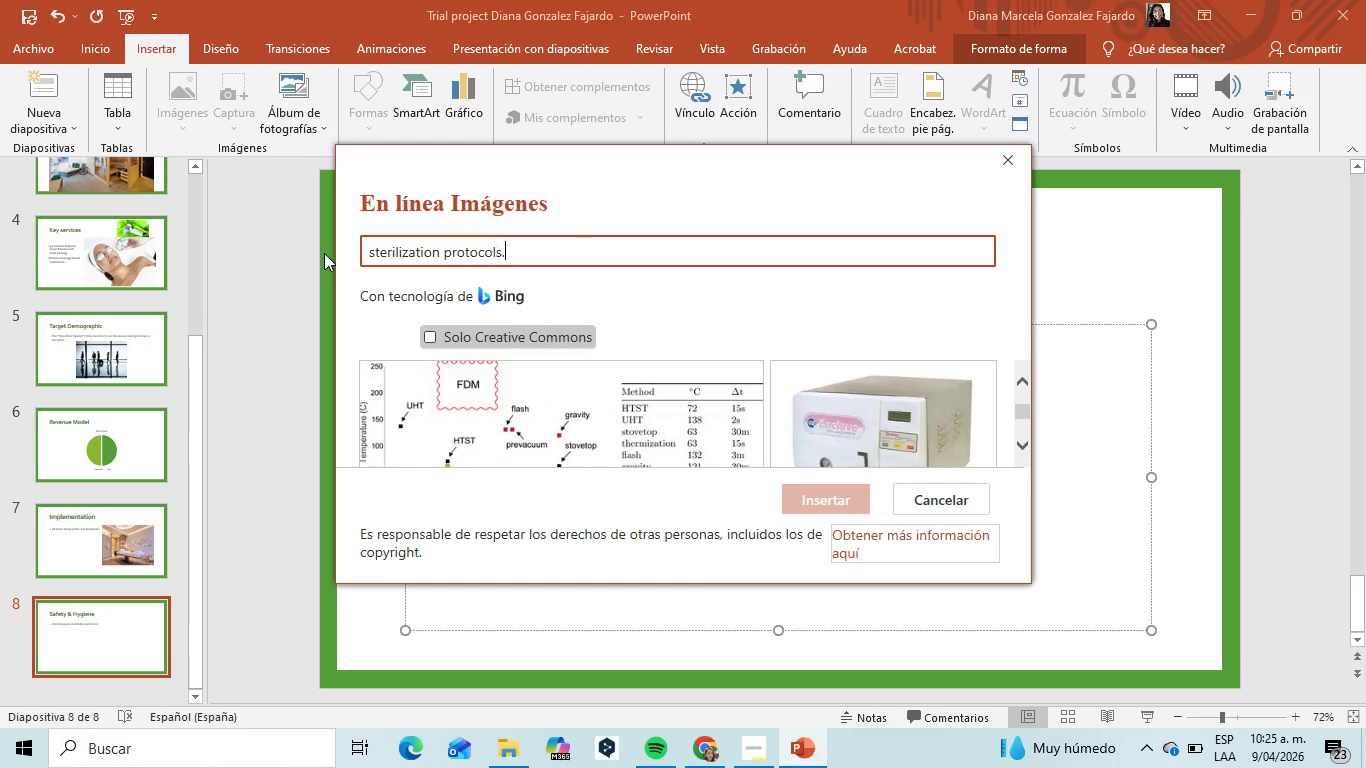 
key(ArrowRight)
 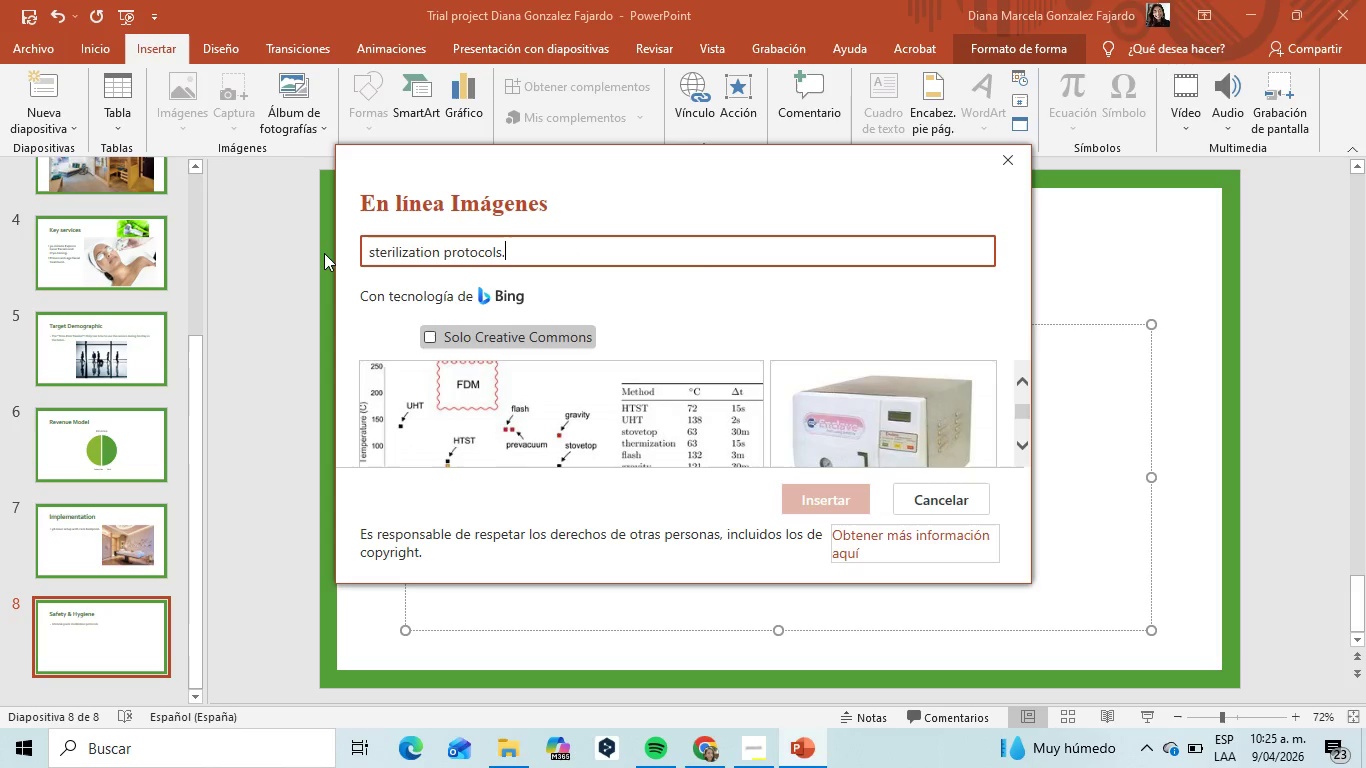 
key(Backspace)
 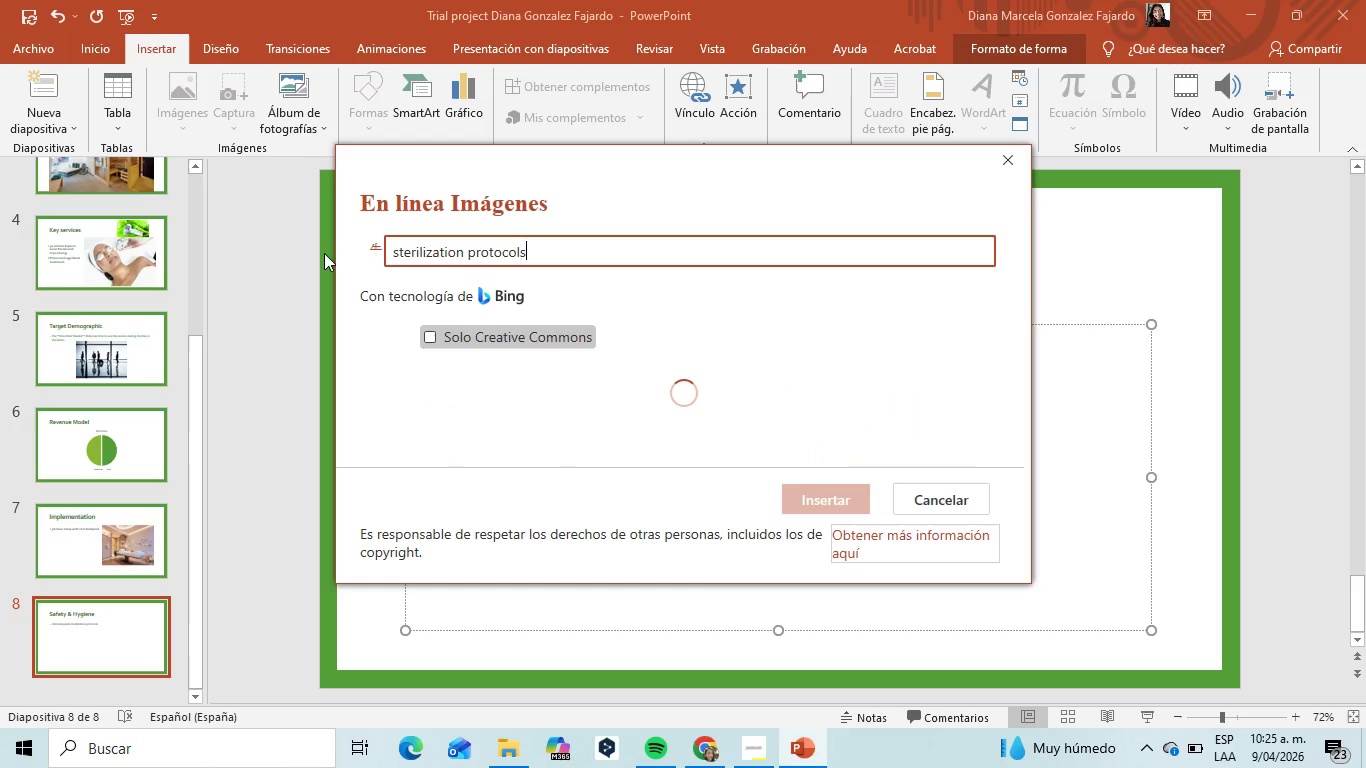 
key(Enter)
 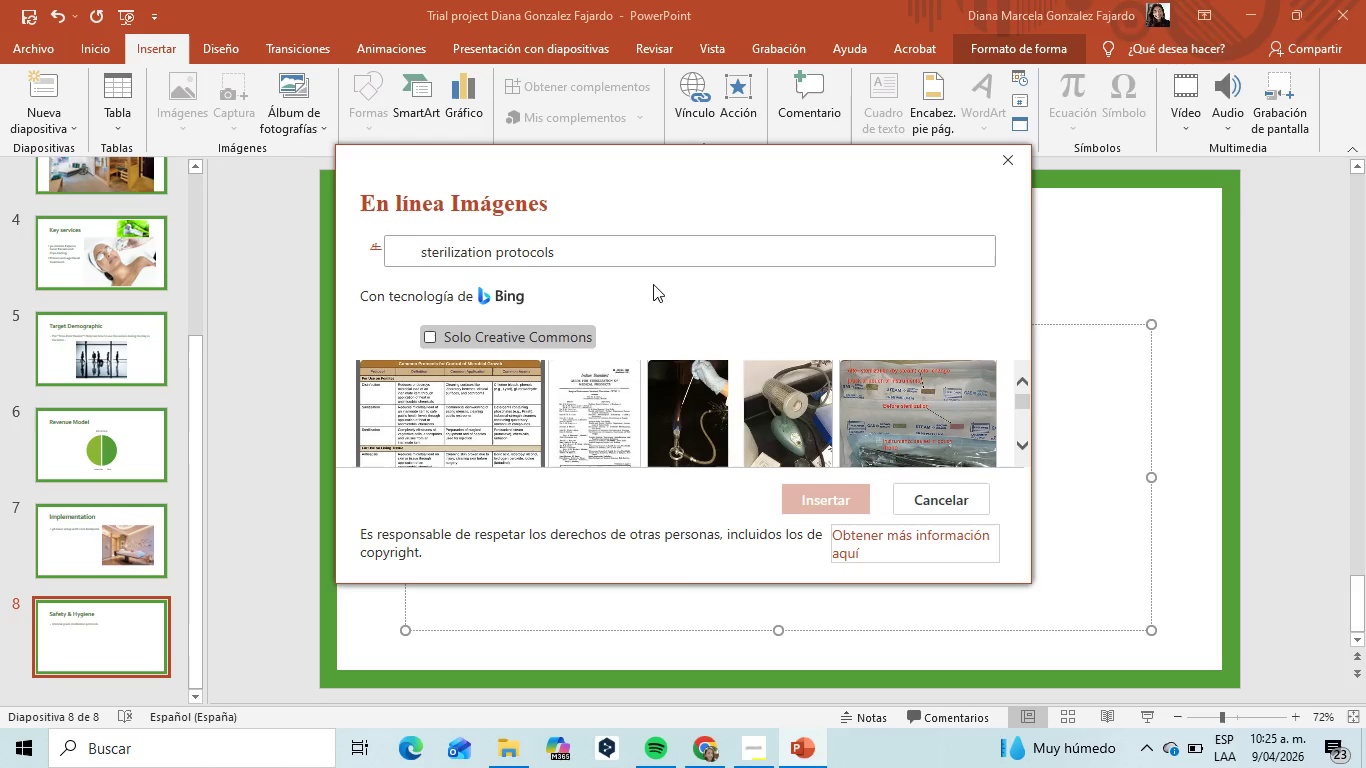 
scroll: coordinate [657, 368], scroll_direction: down, amount: 45.0
 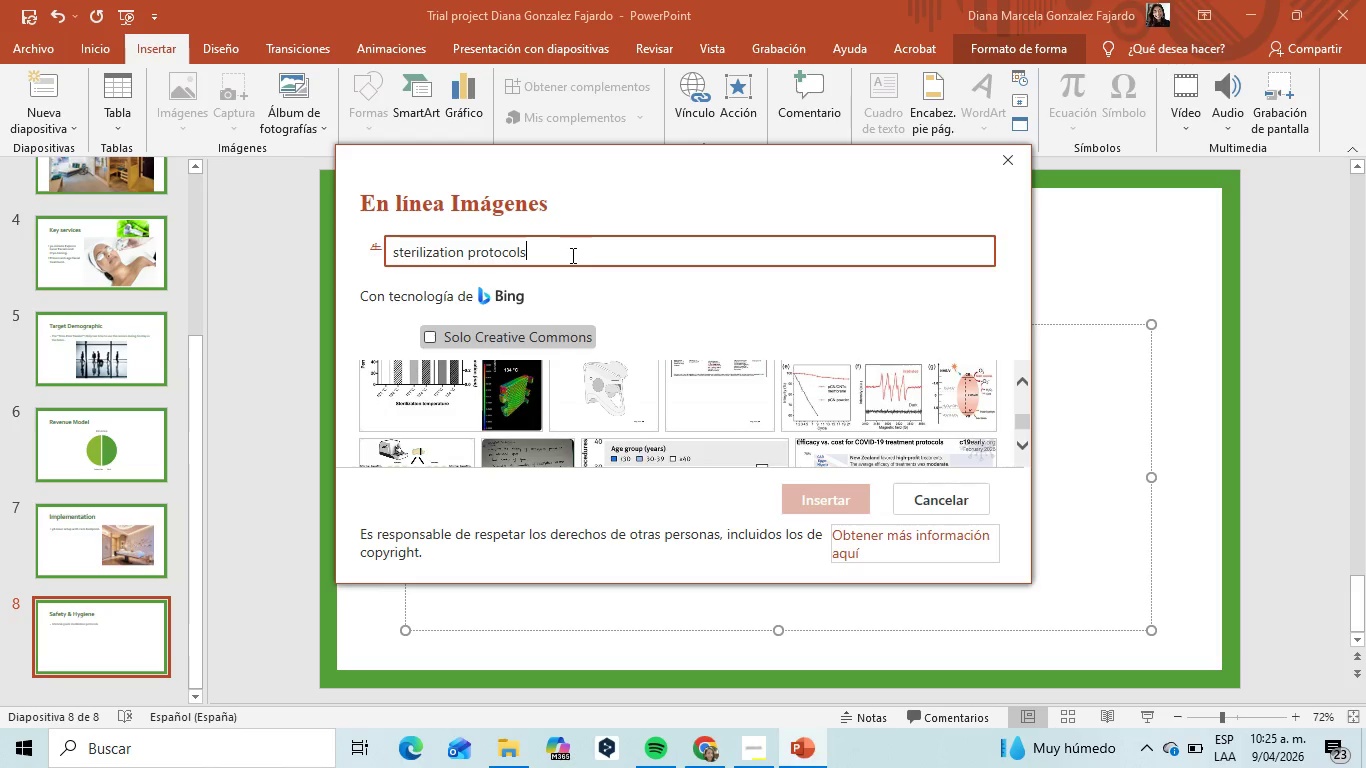 
key(Backspace)
key(Backspace)
key(Backspace)
key(Backspace)
key(Backspace)
key(Backspace)
key(Backspace)
key(Backspace)
key(Backspace)
type(in a spa)
 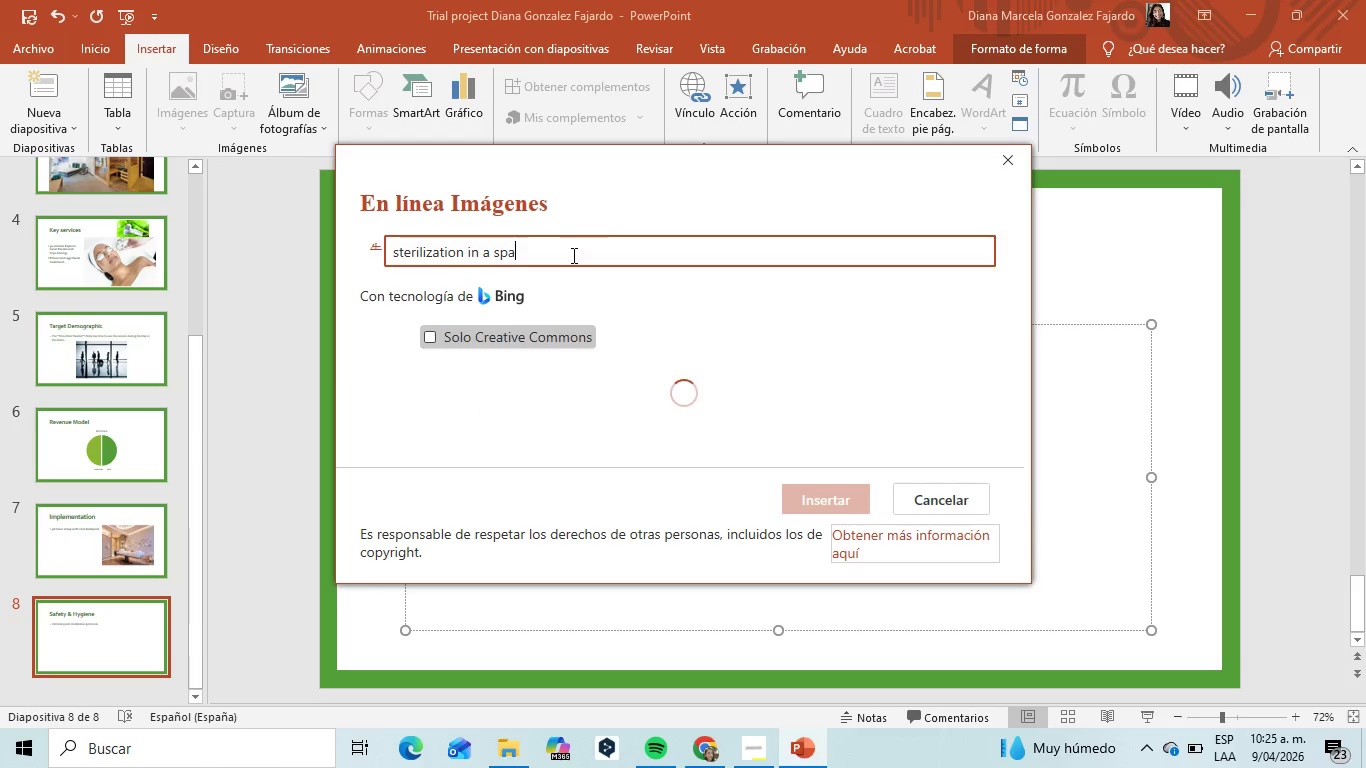 
key(Enter)
 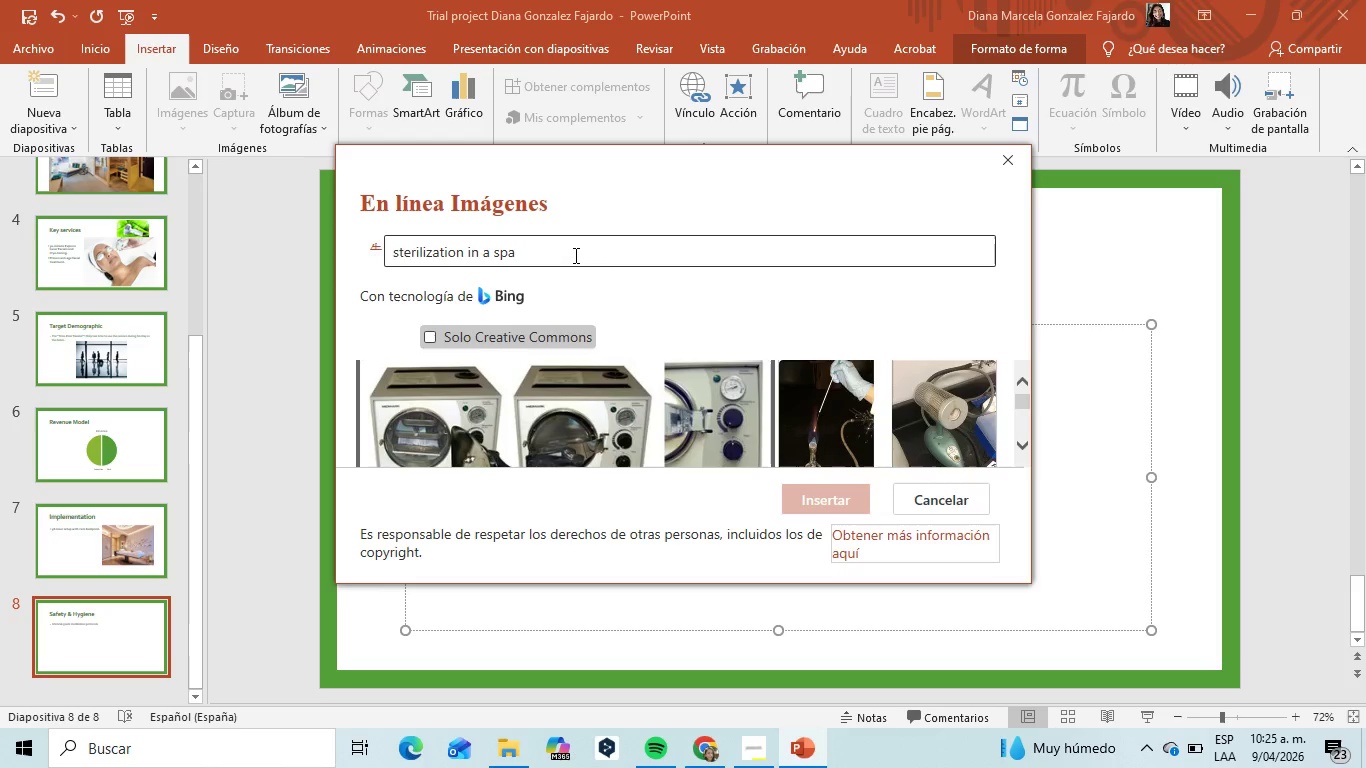 
scroll: coordinate [775, 380], scroll_direction: down, amount: 40.0
 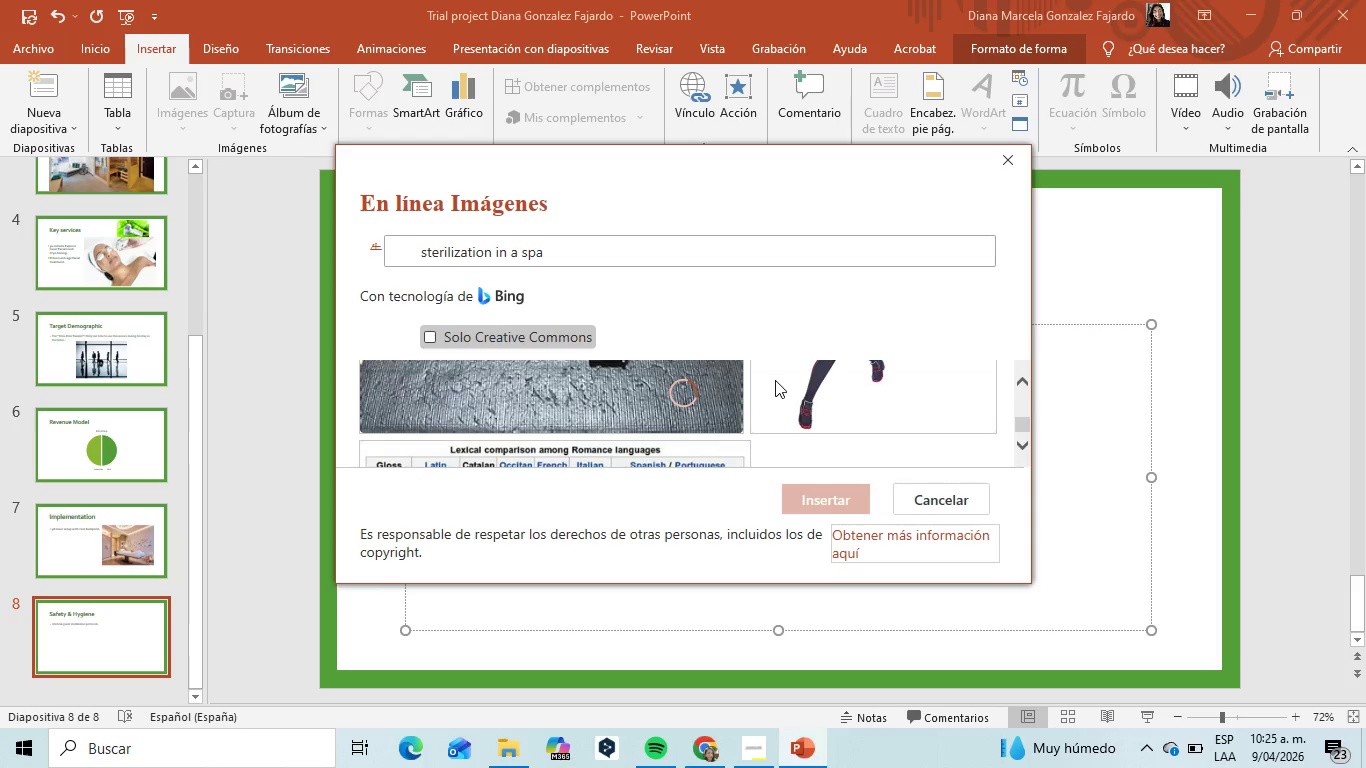 
hold_key(key=Backspace, duration=0.73)
 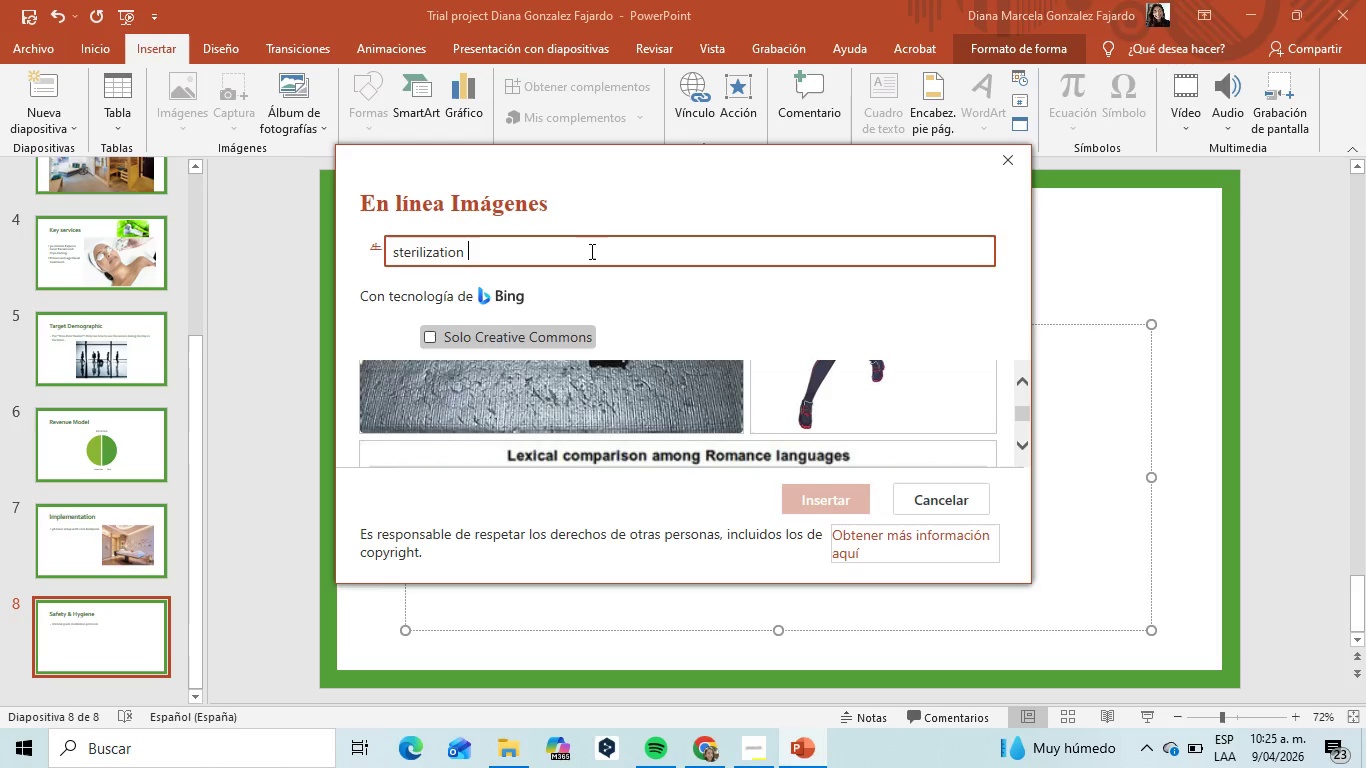 
key(Backspace)
 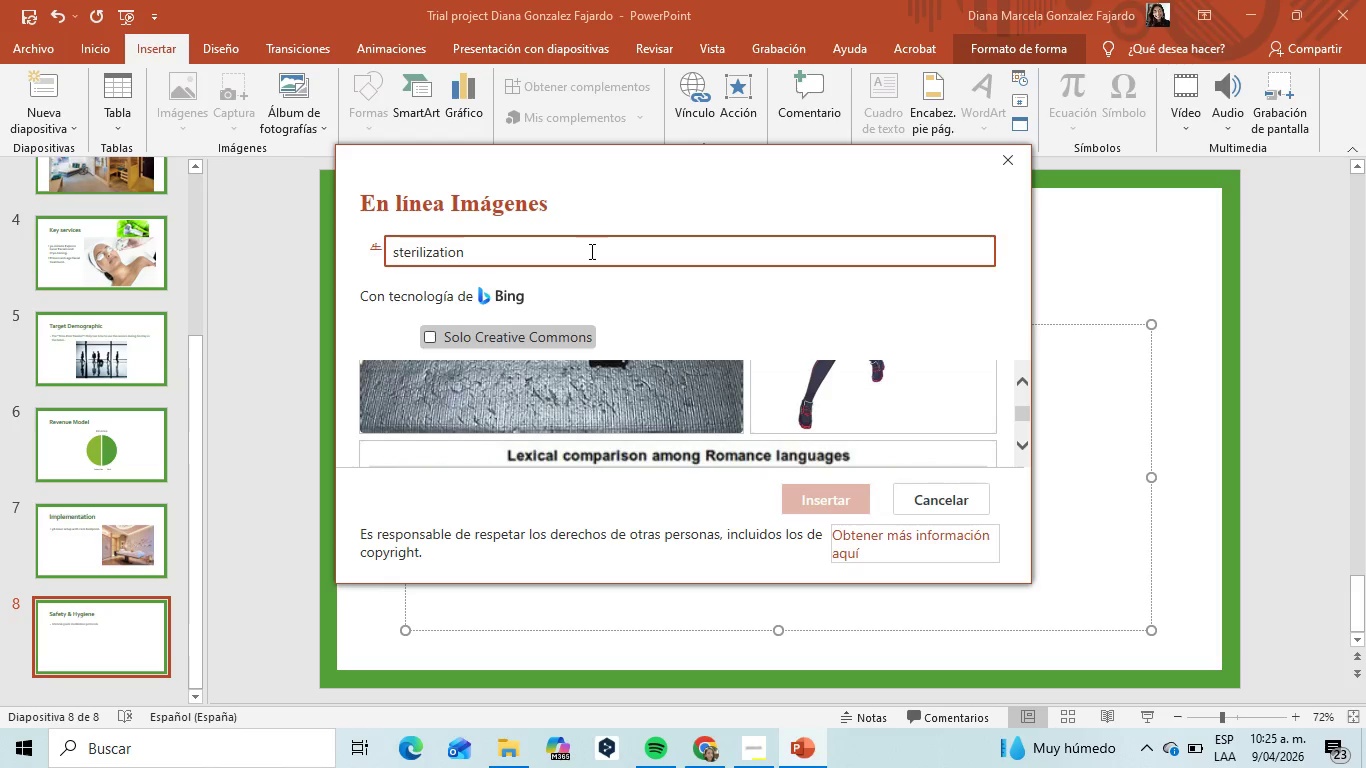 
key(Enter)
 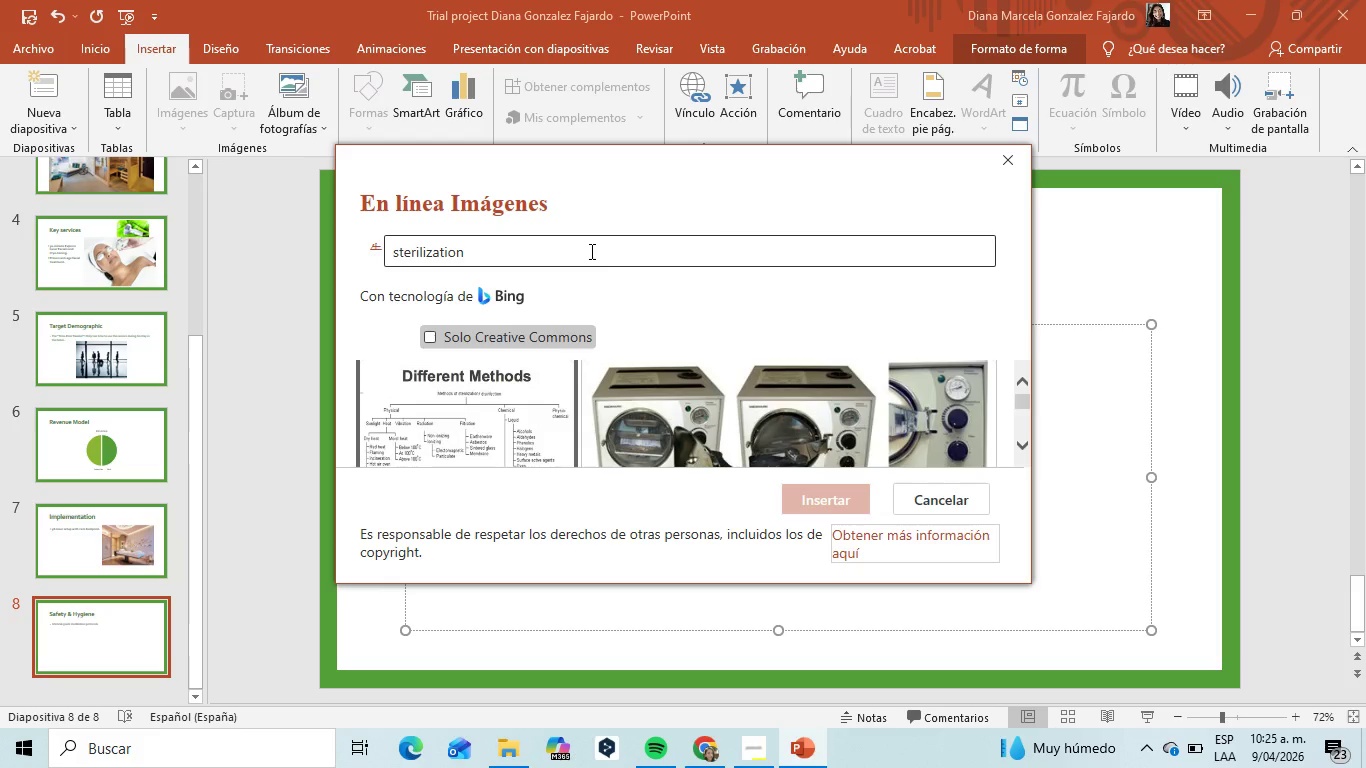 
hold_key(key=ArrowLeft, duration=0.72)
 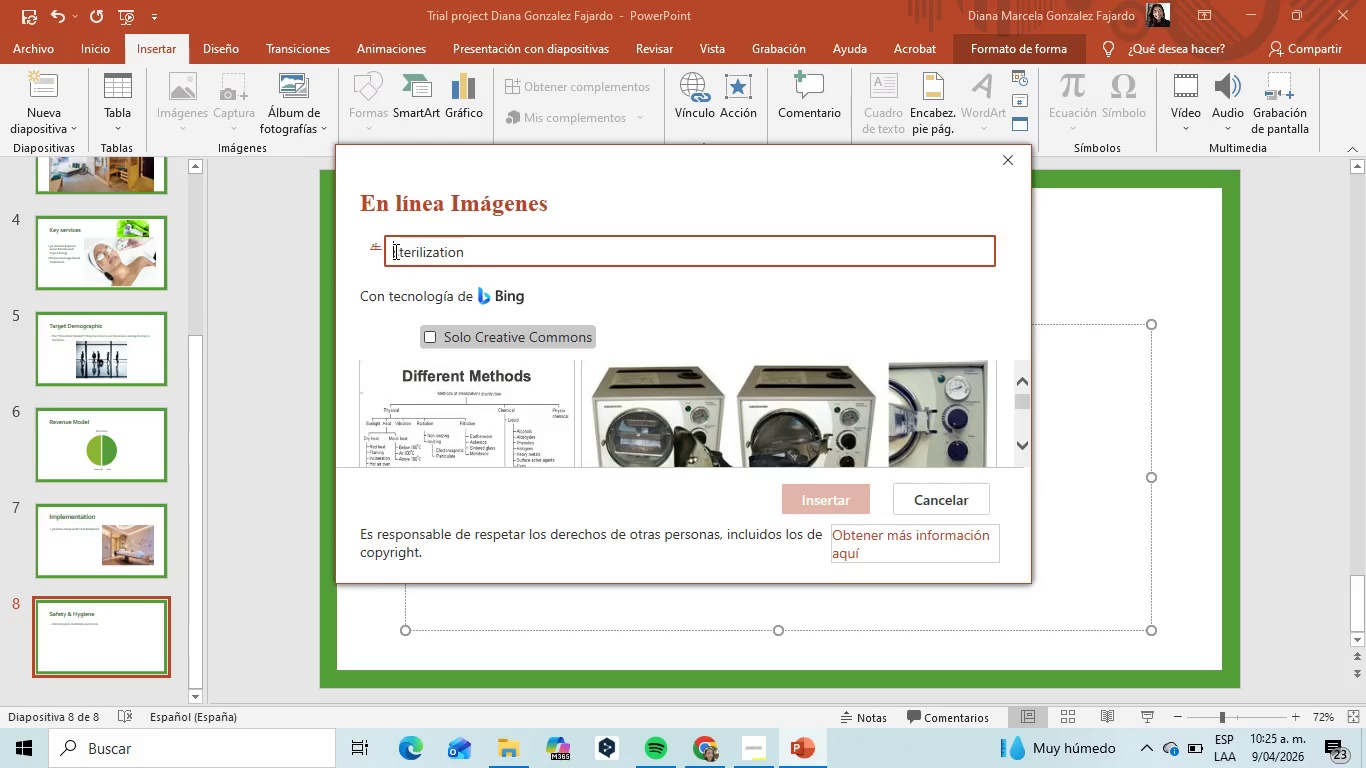 
type(medical )
 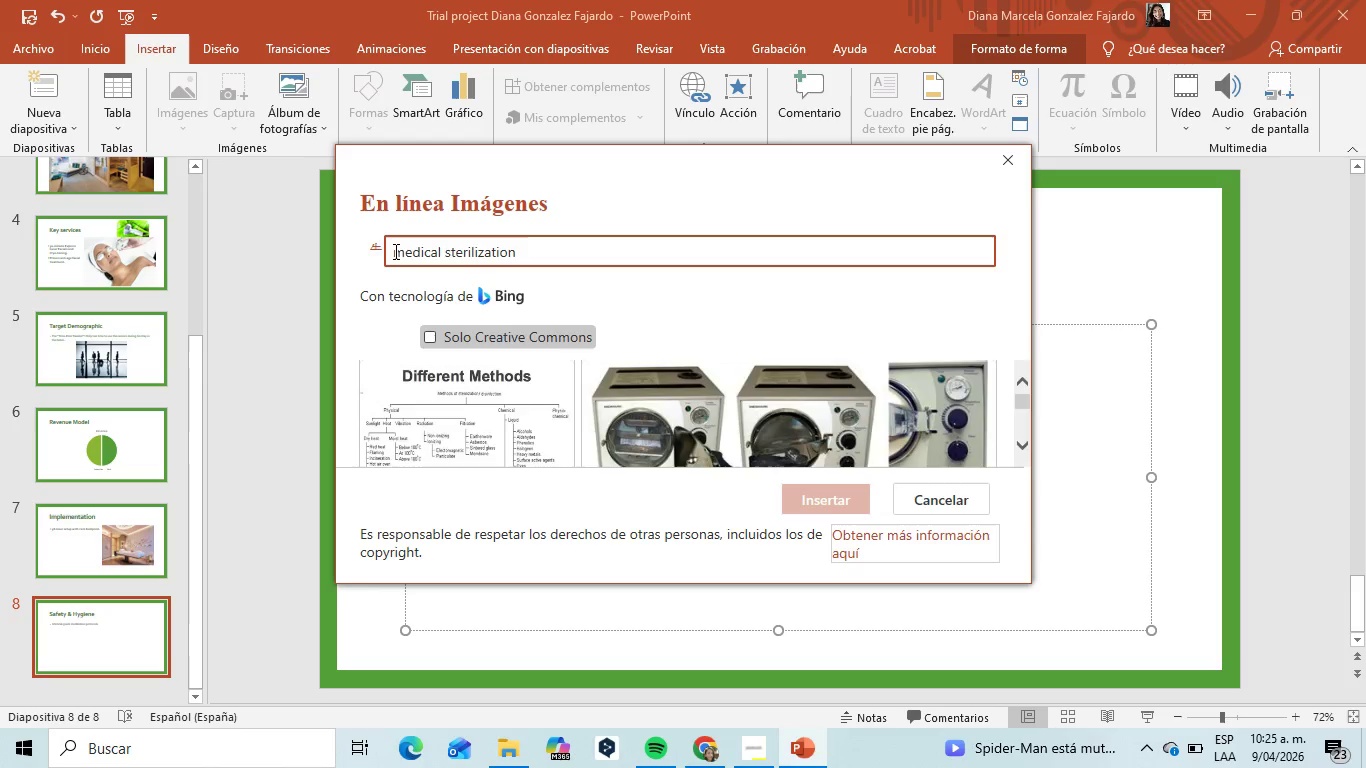 
key(Enter)
 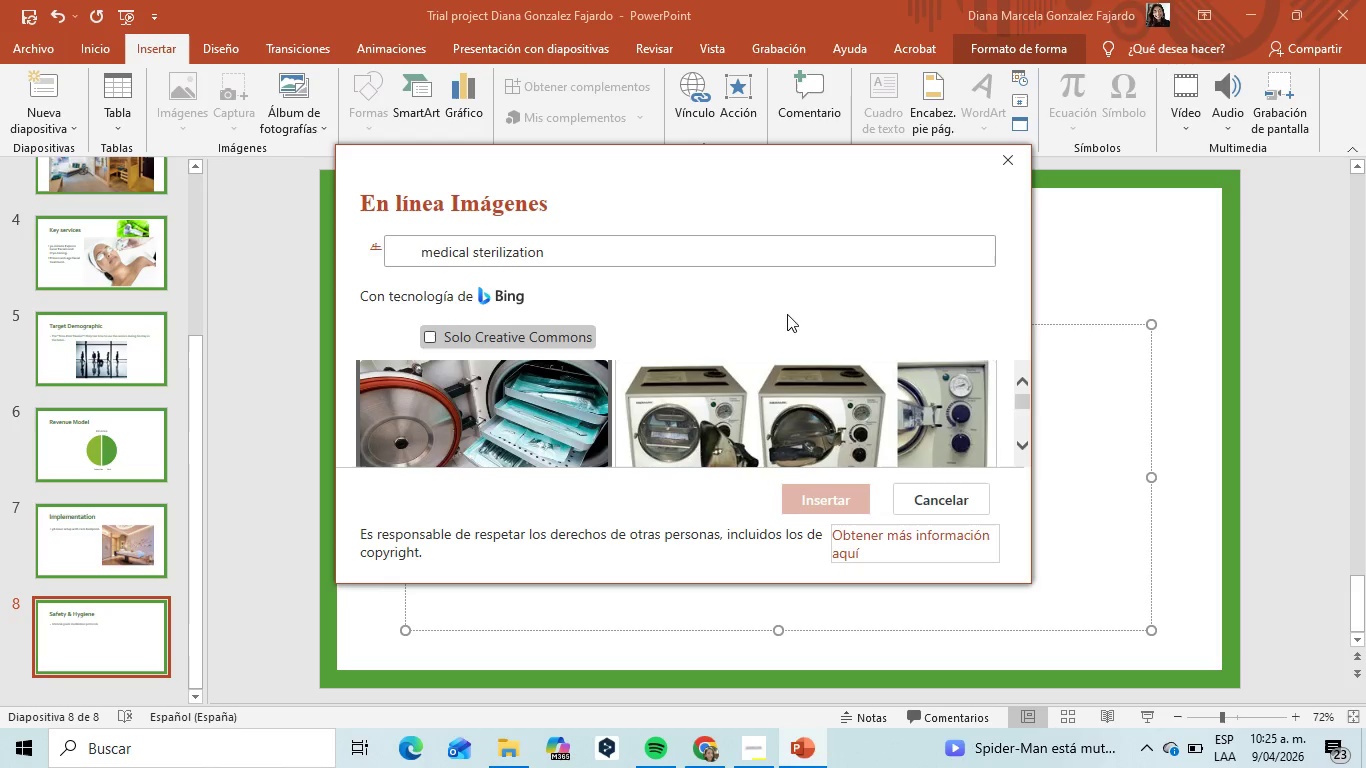 
scroll: coordinate [736, 349], scroll_direction: down, amount: 3.0
 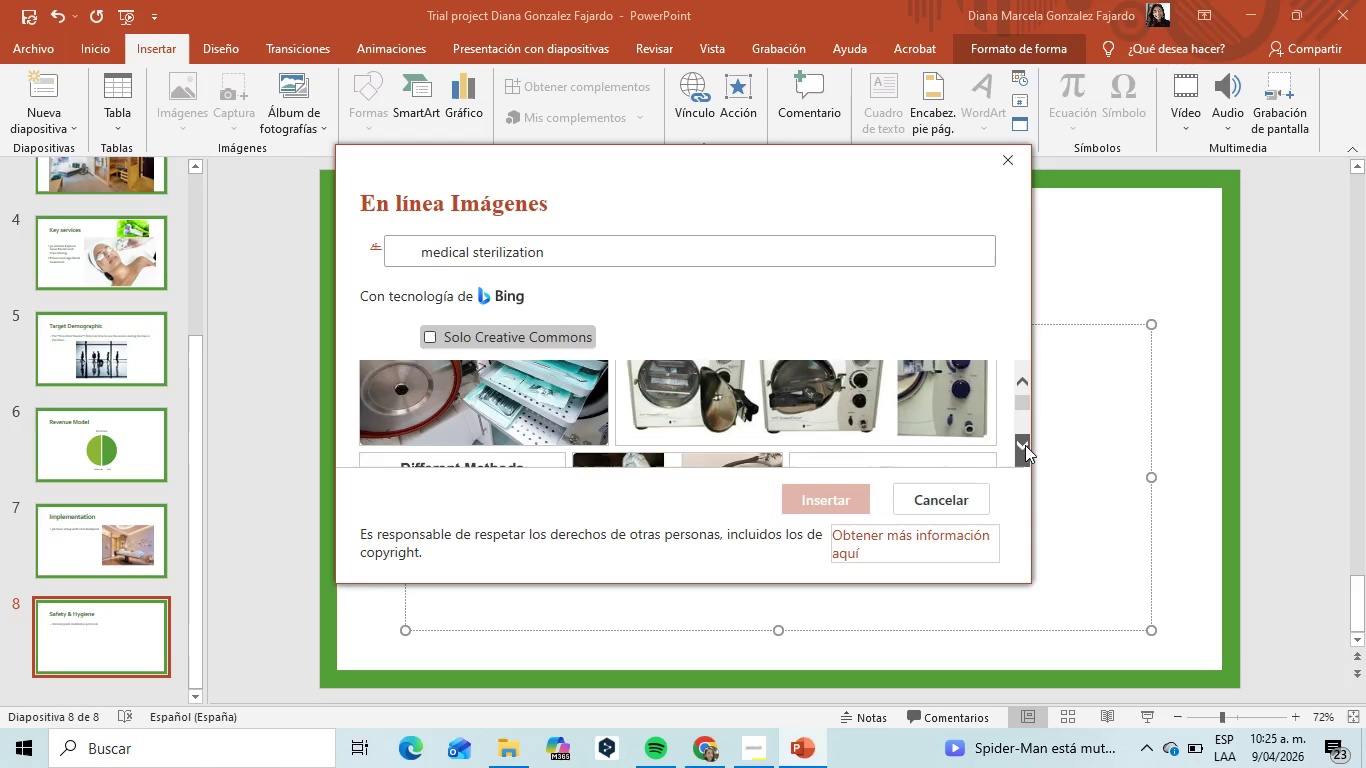 
left_click([1025, 445])
 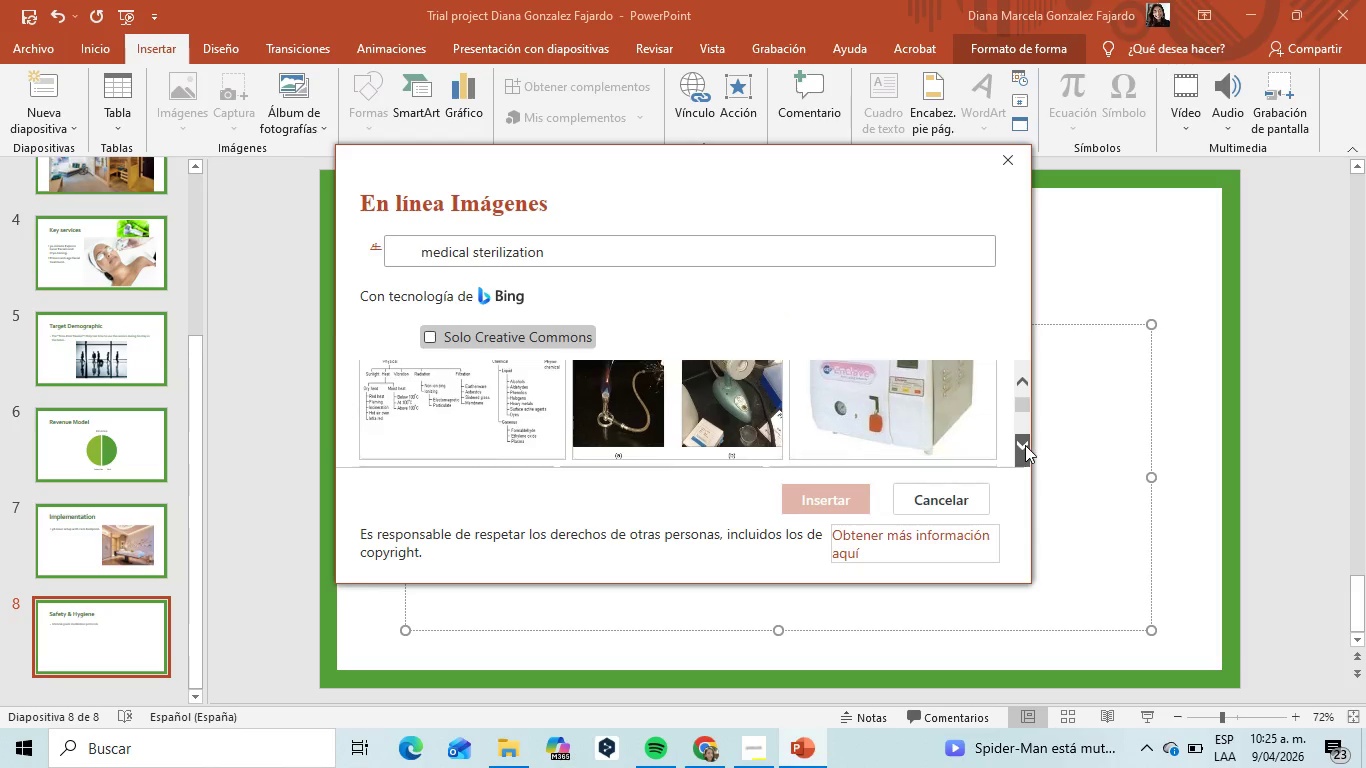 
left_click([1025, 445])
 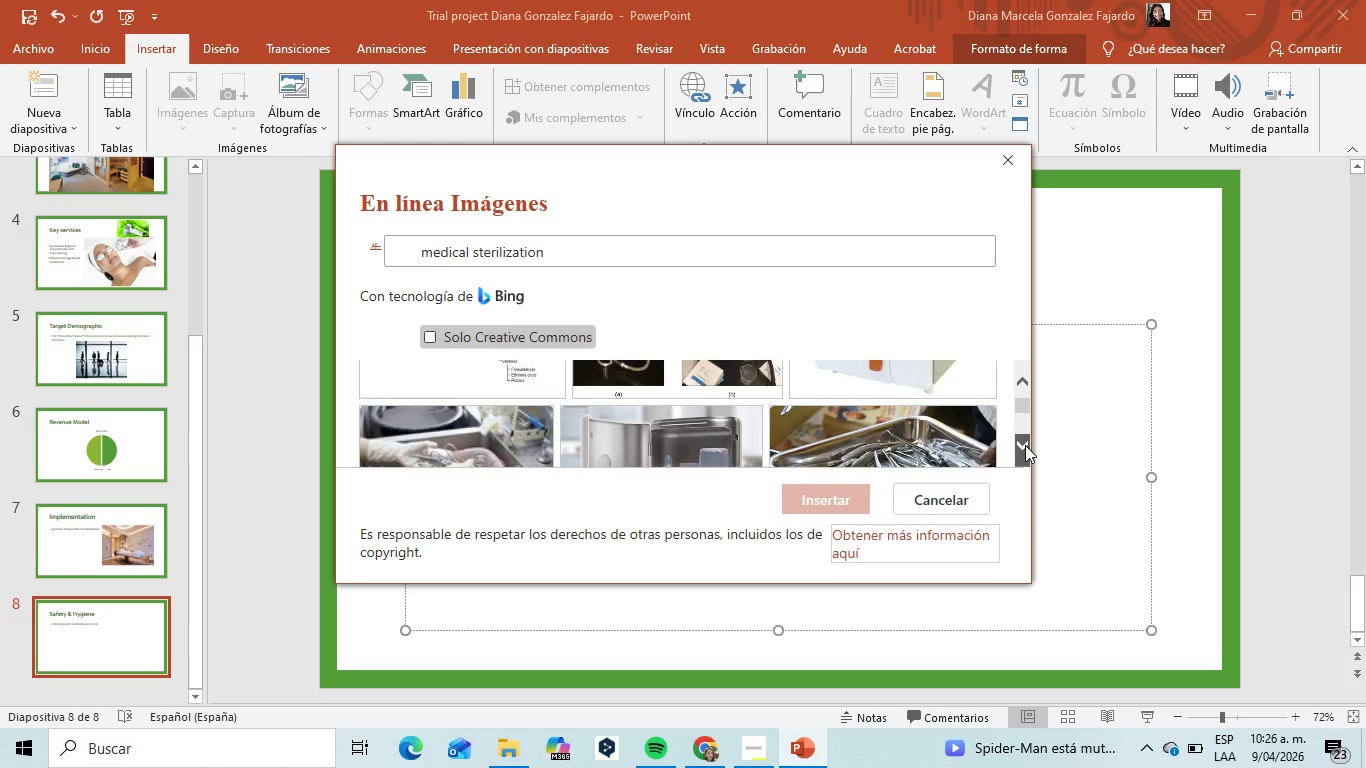 
left_click([1025, 445])
 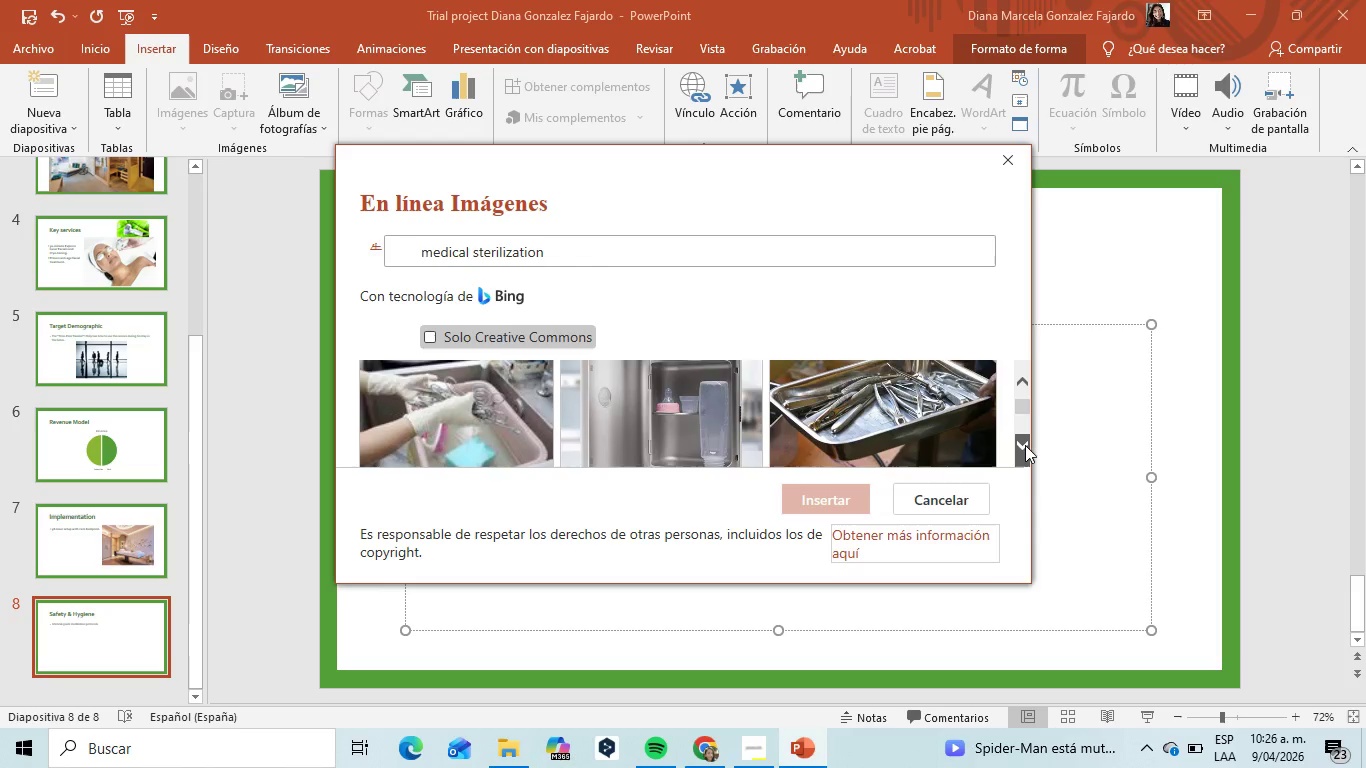 
left_click([1025, 445])
 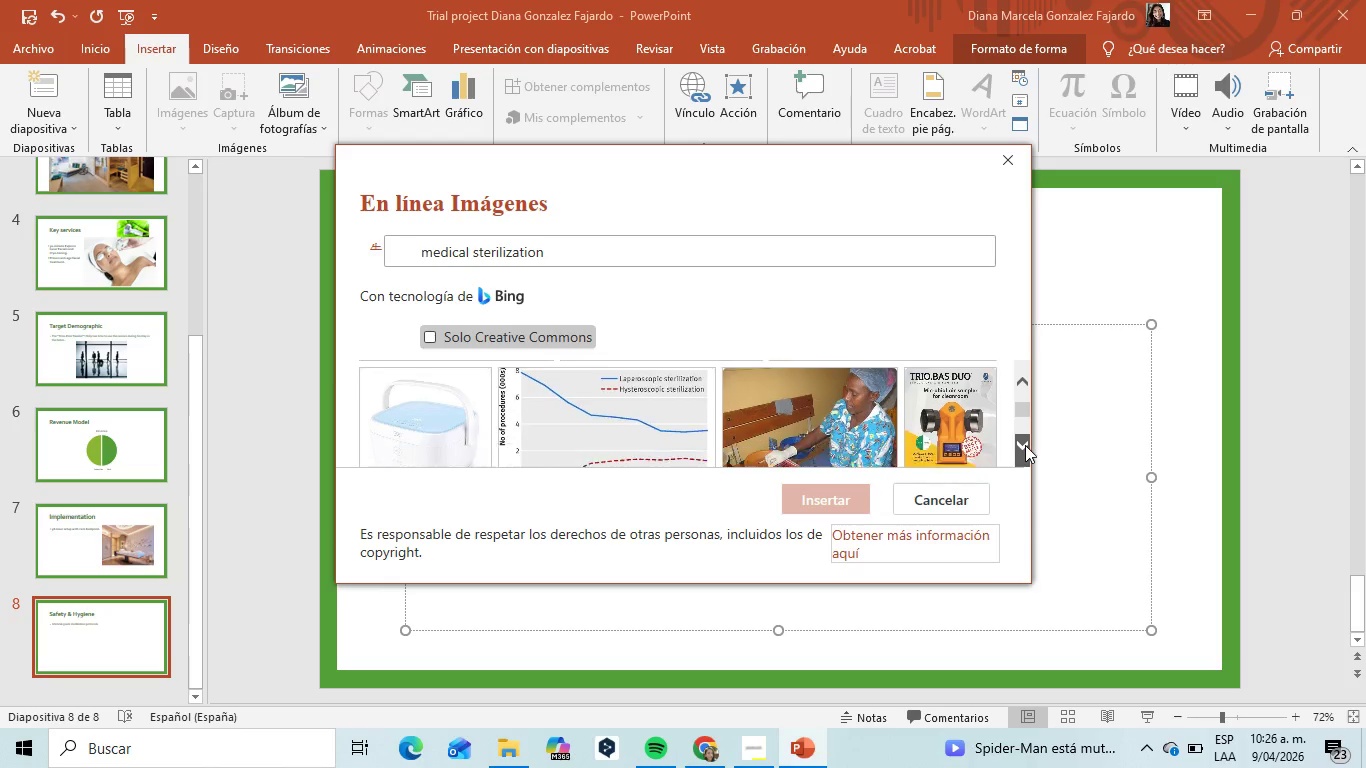 
left_click([1025, 445])
 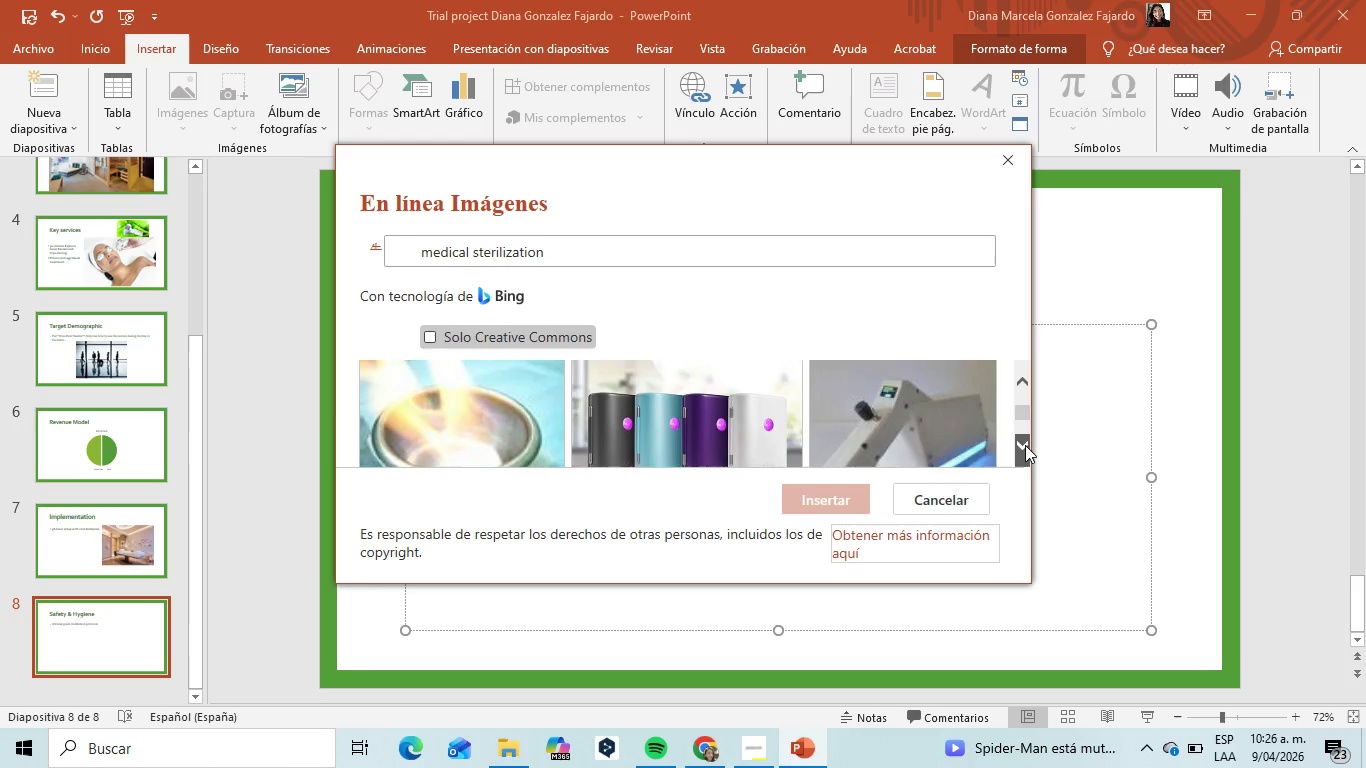 
left_click([1025, 445])
 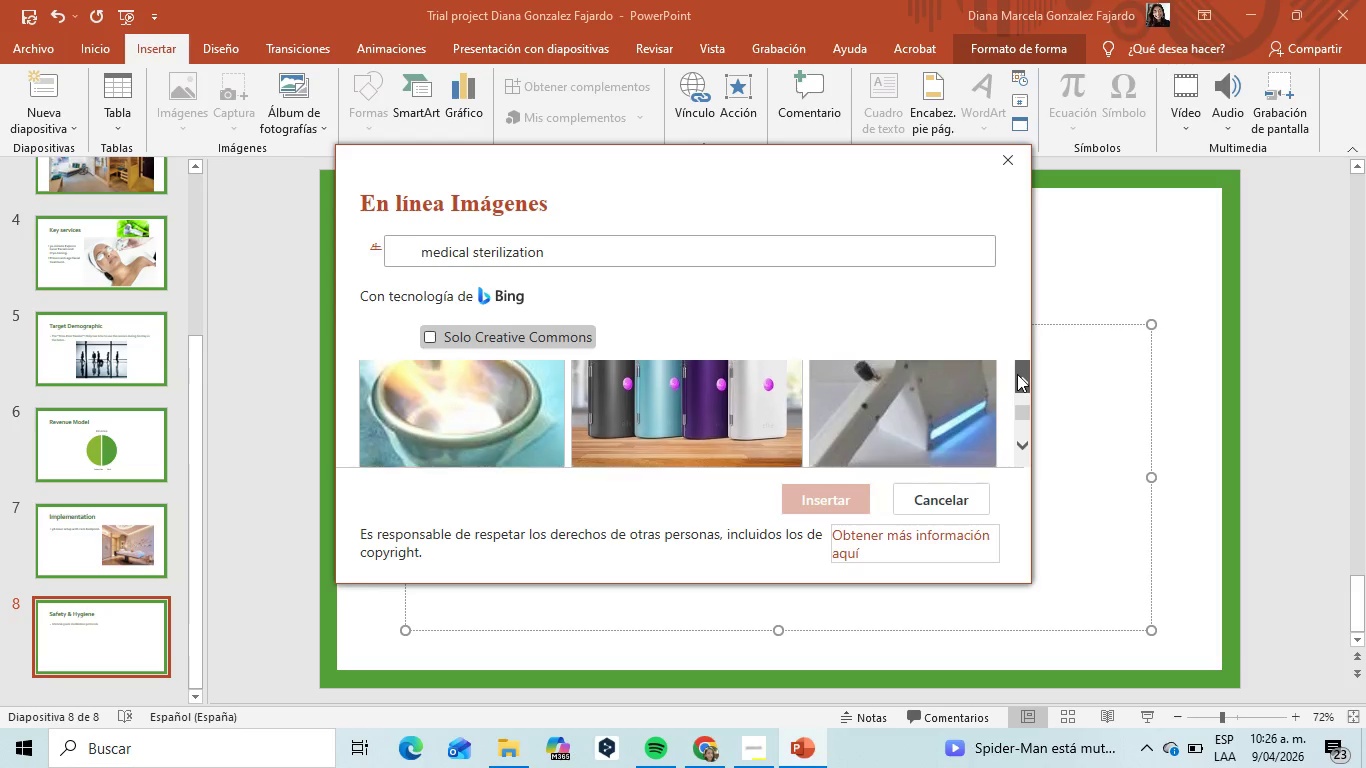 
left_click([1017, 374])
 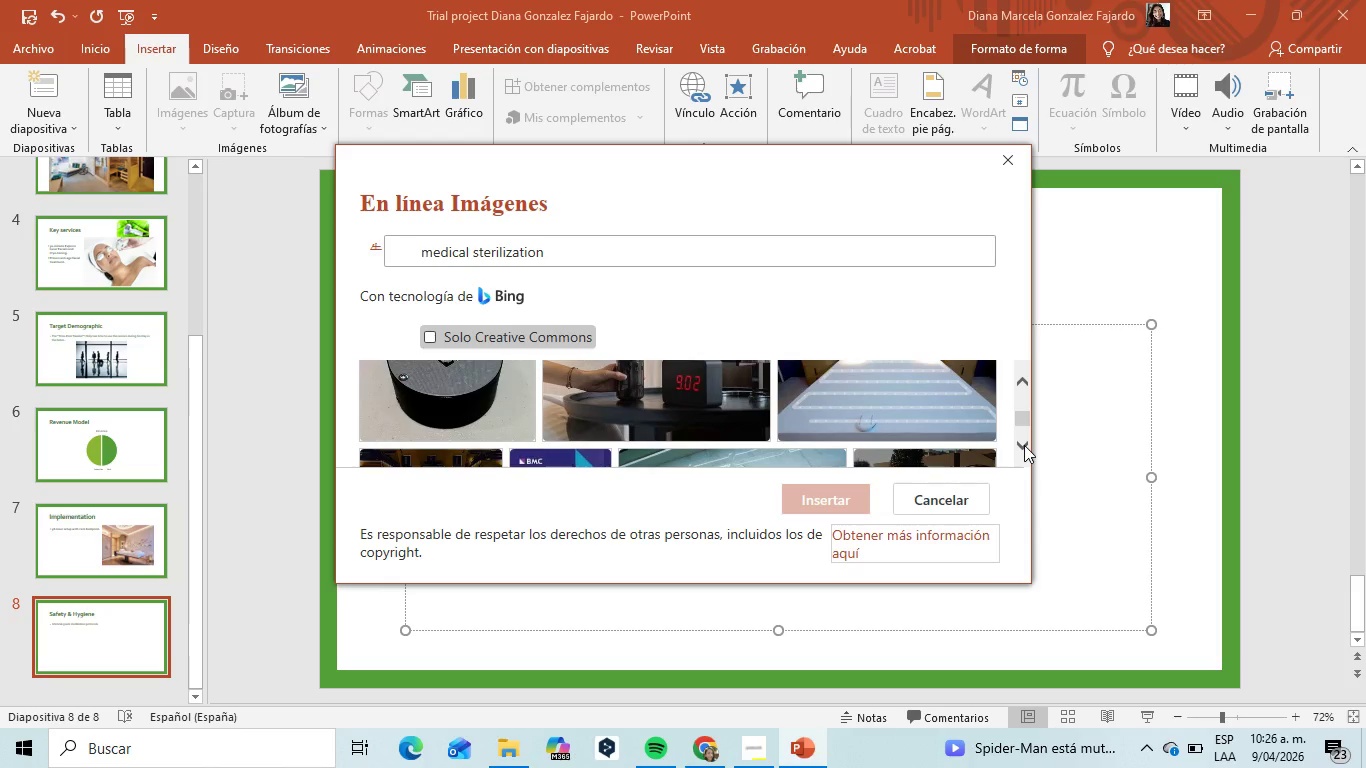 
wait(5.11)
 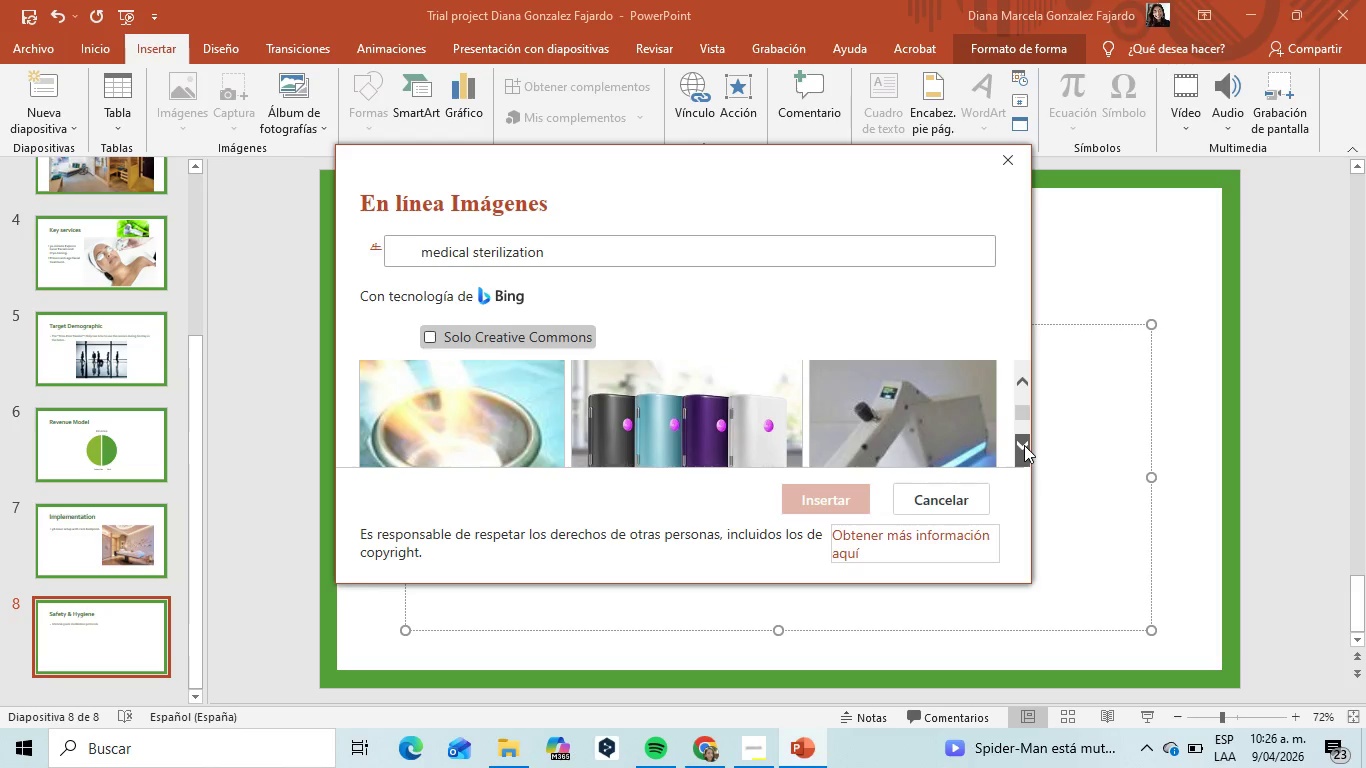 
left_click([1024, 445])
 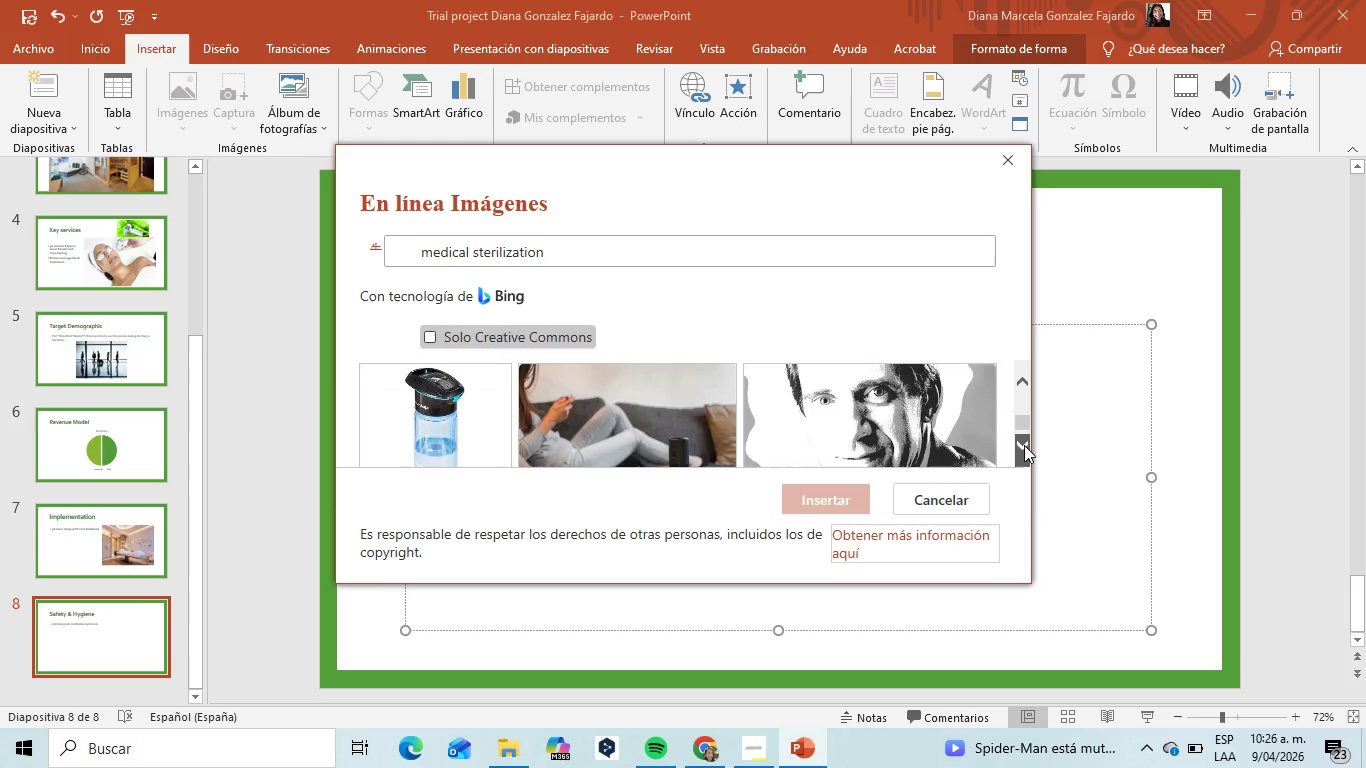 
left_click([1024, 445])
 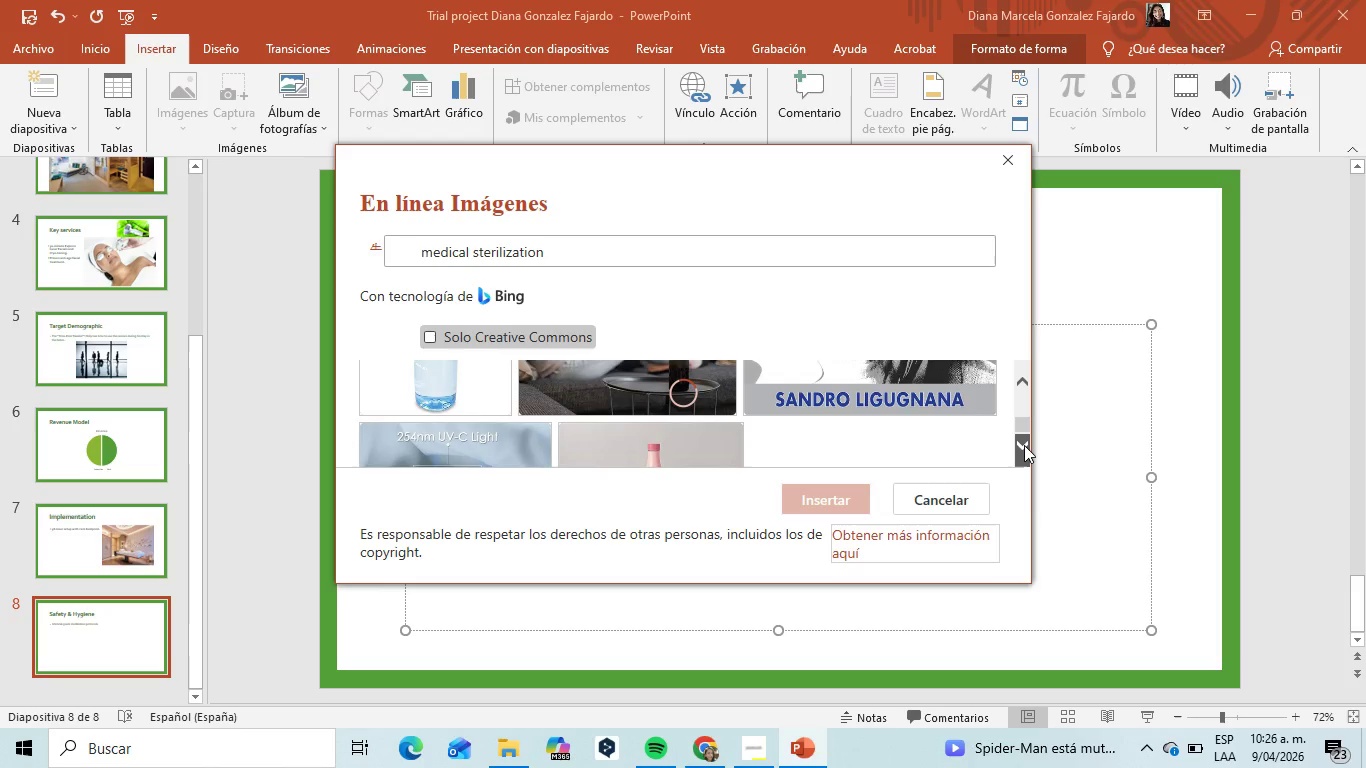 
left_click([1024, 445])
 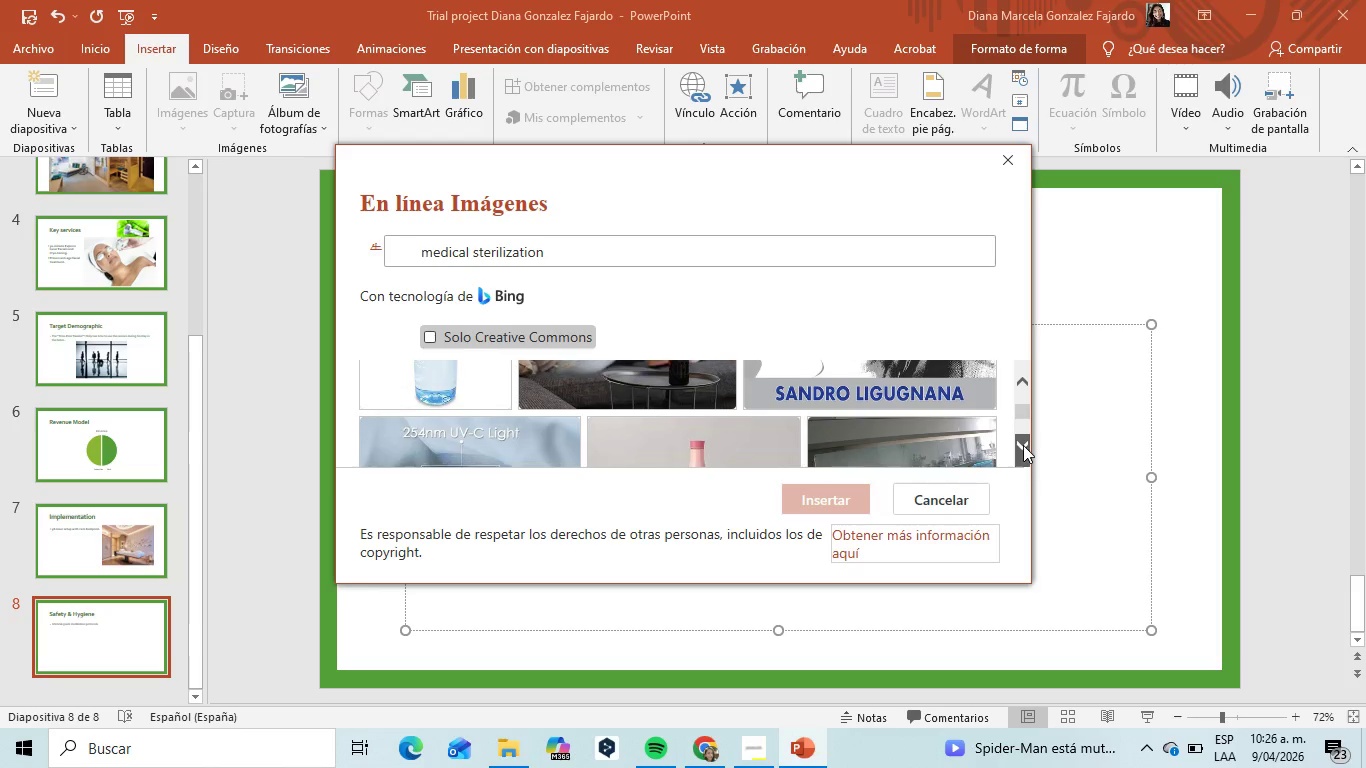 
left_click([1023, 445])
 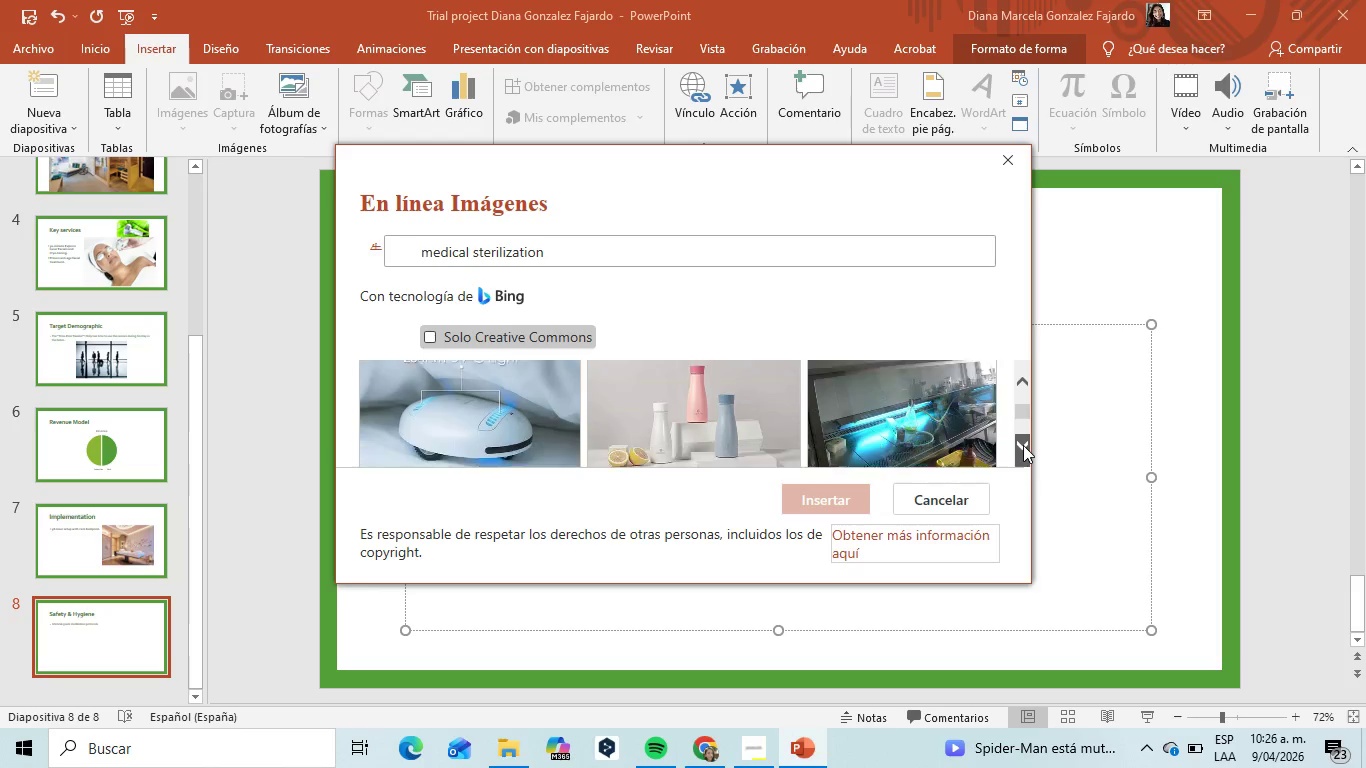 
left_click([1023, 445])
 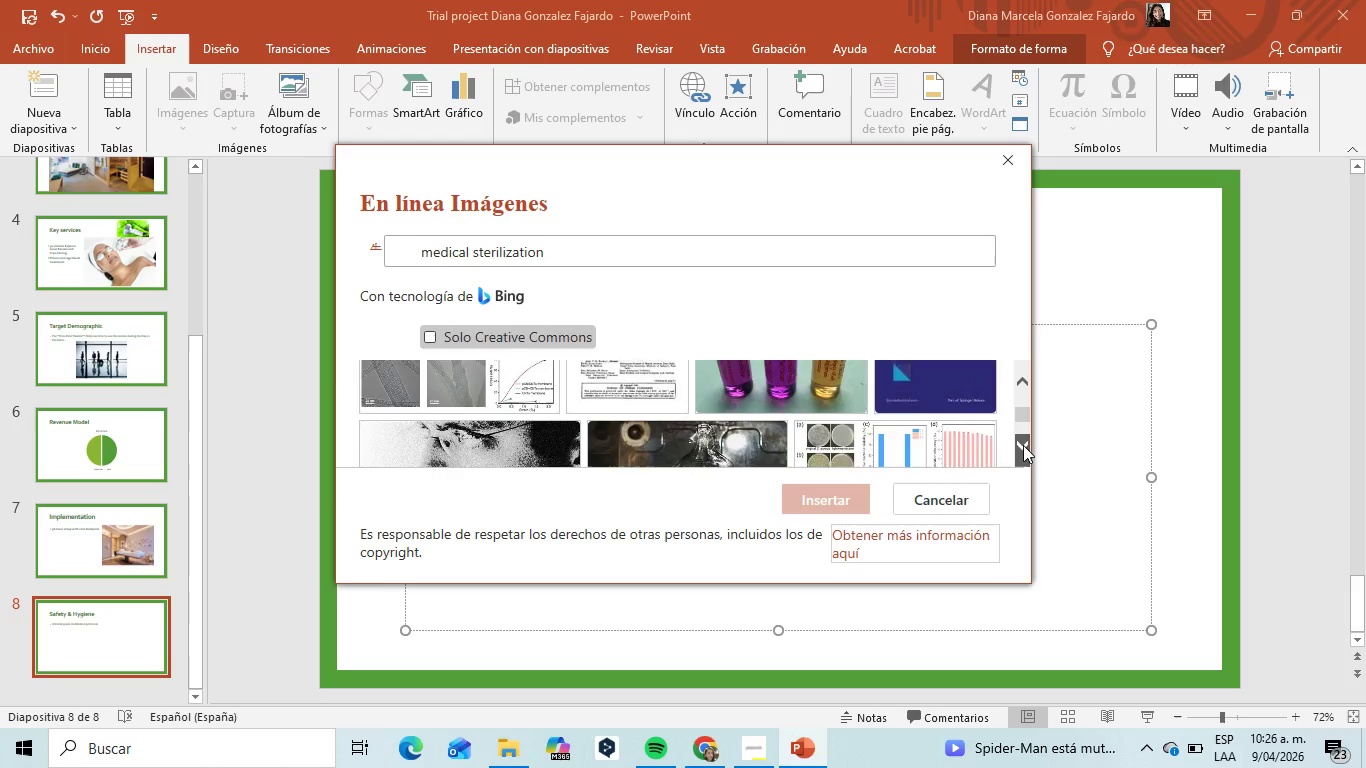 
left_click([1023, 445])
 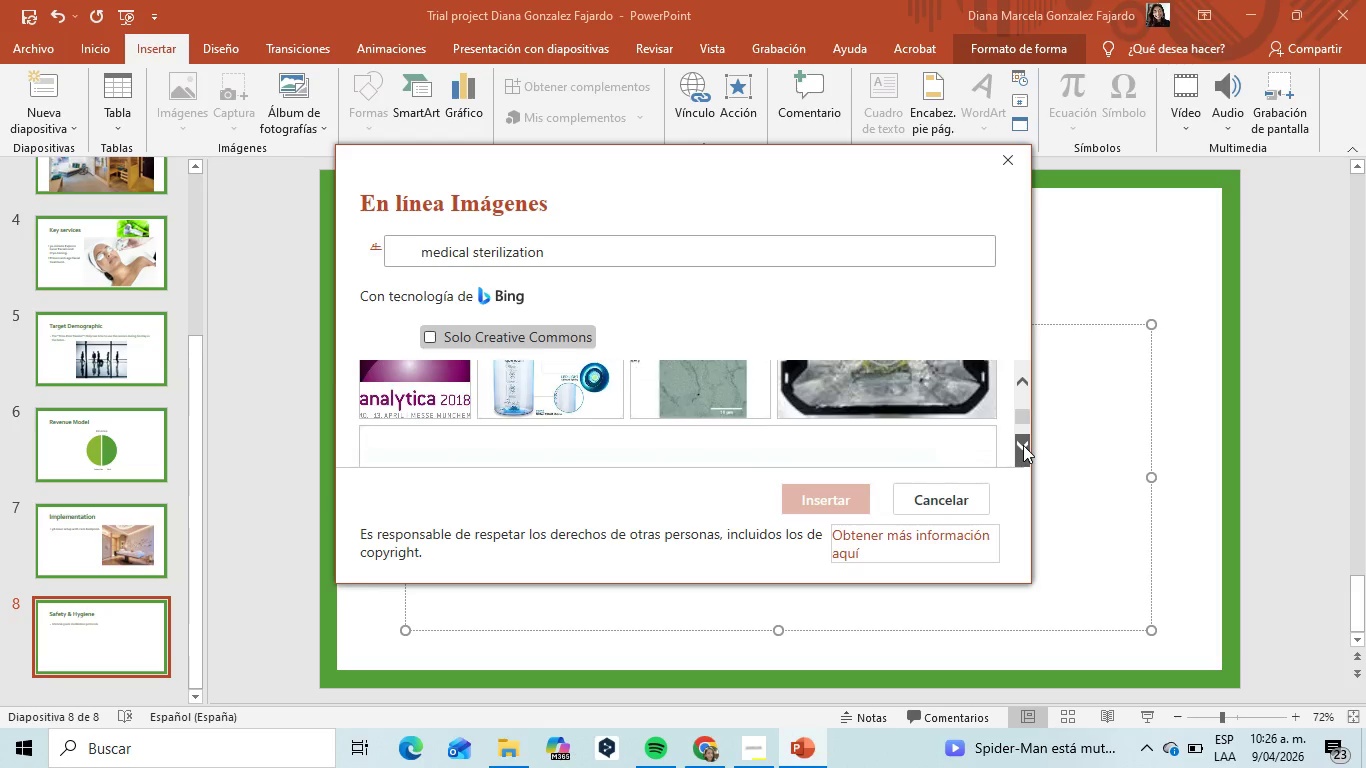 
left_click([1023, 445])
 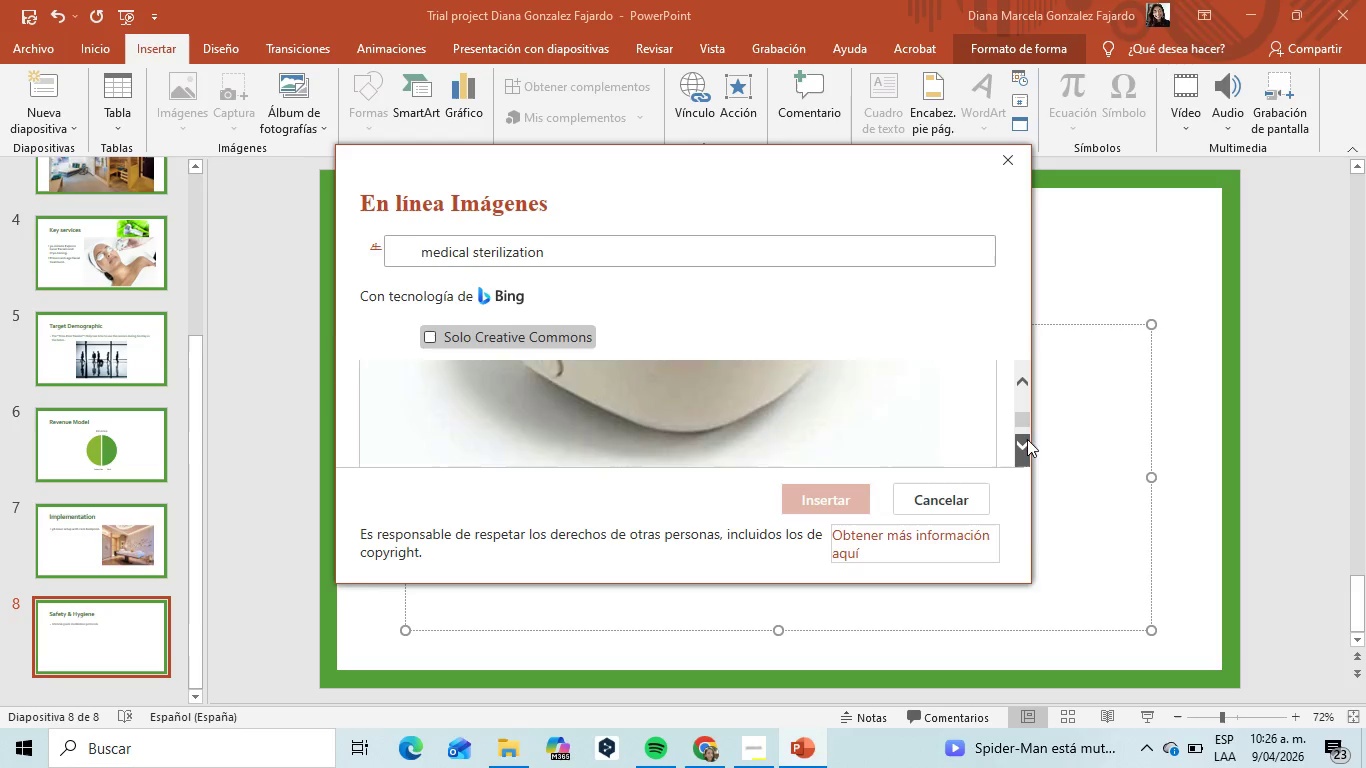 
left_click([1027, 439])
 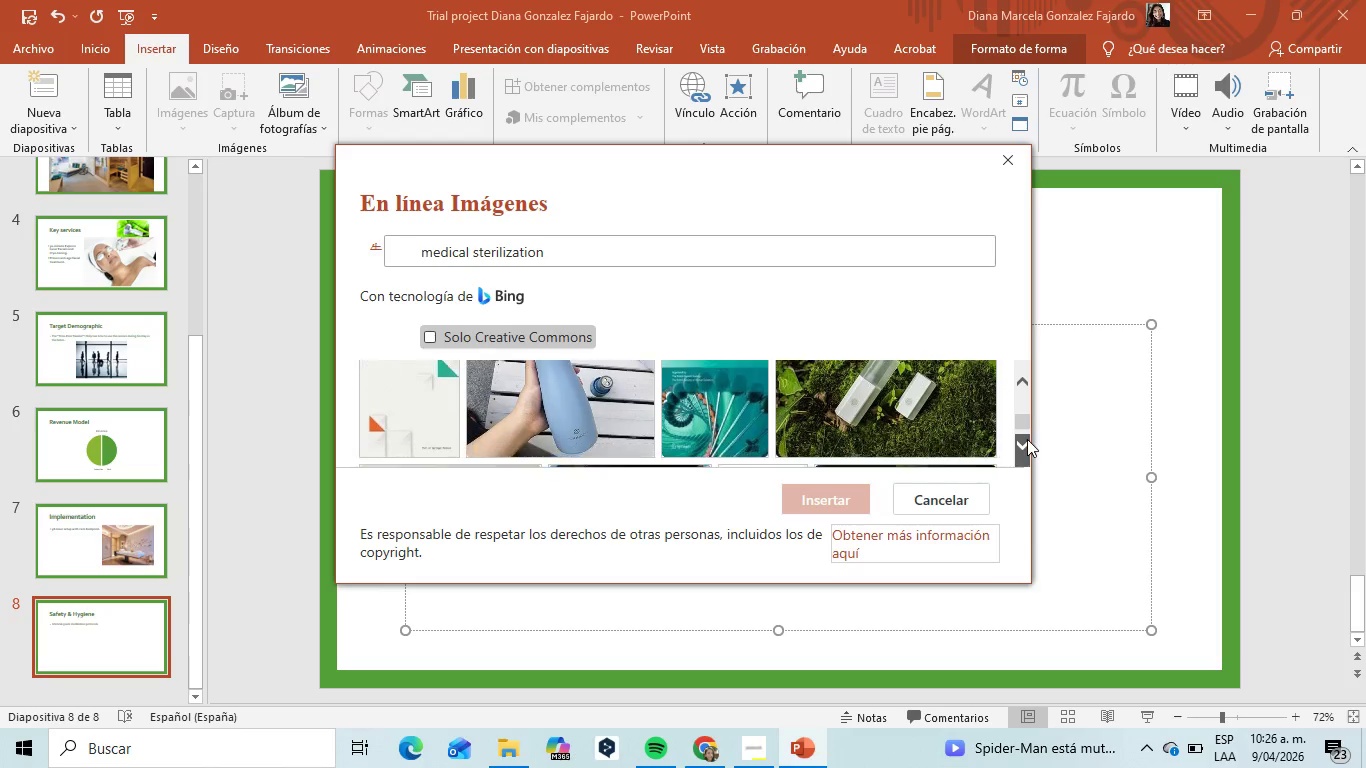 
left_click([1027, 439])
 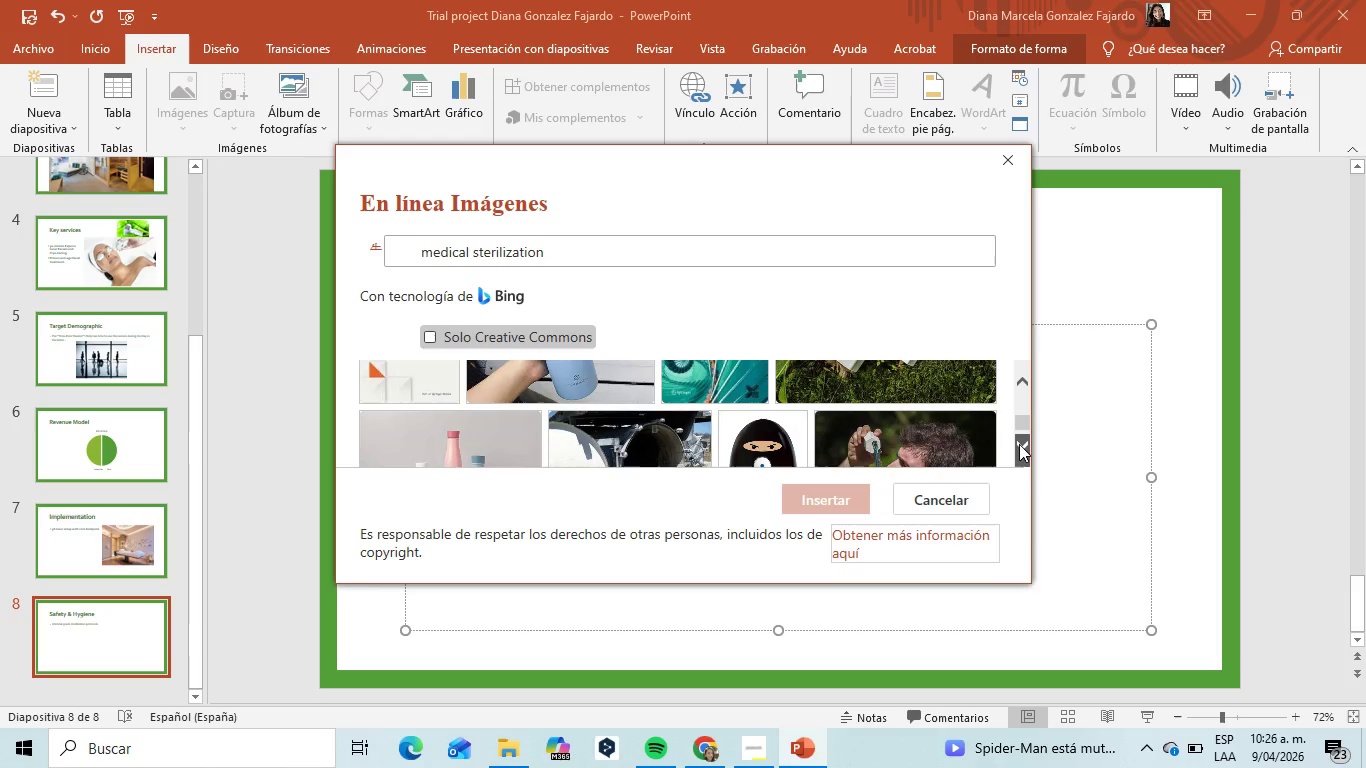 
left_click([1019, 444])
 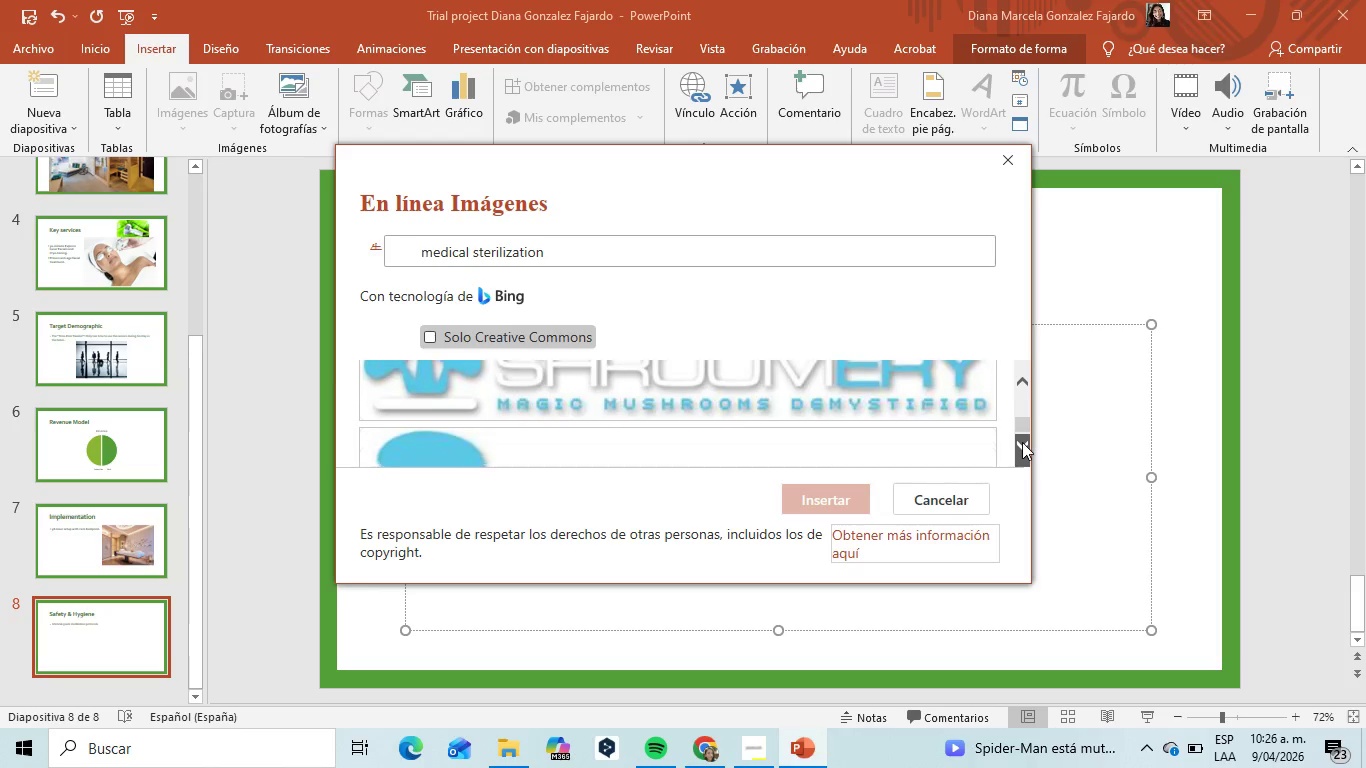 
wait(6.22)
 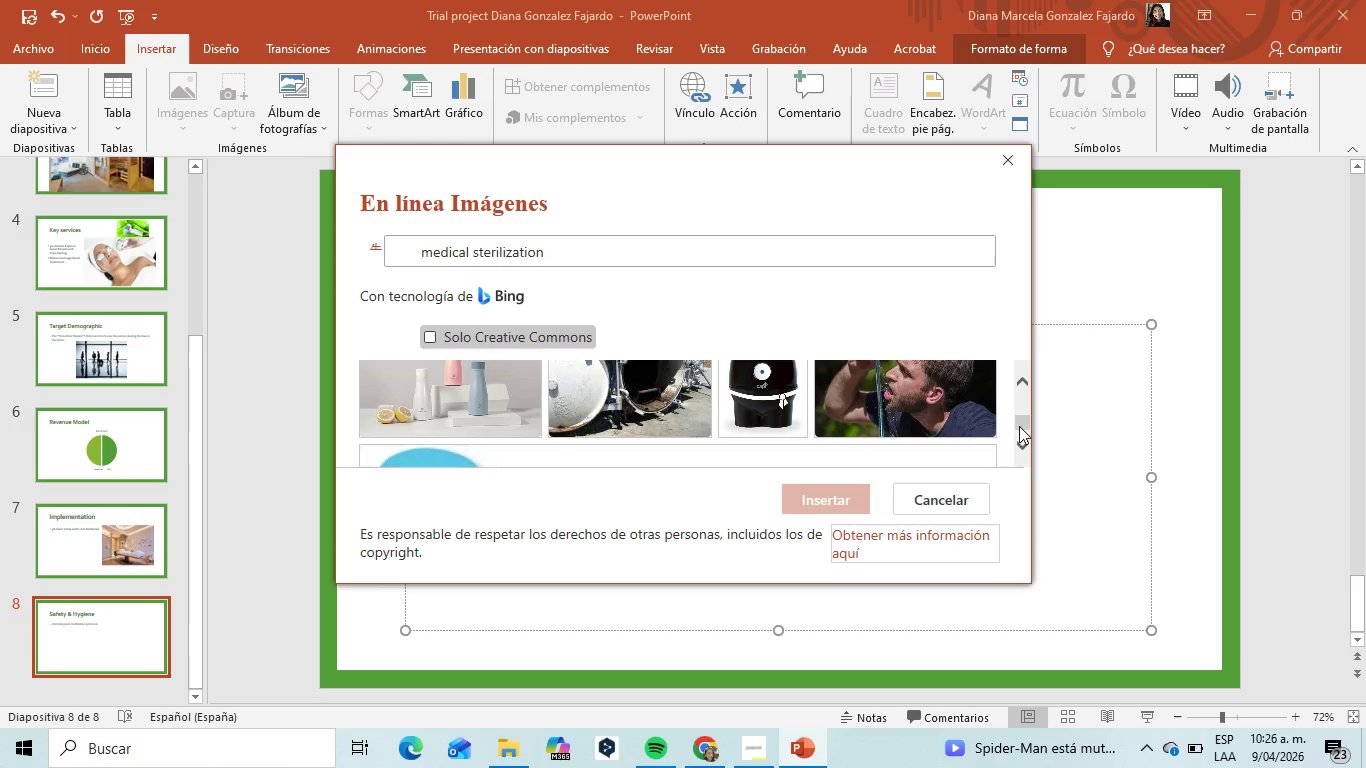 
left_click([1022, 442])
 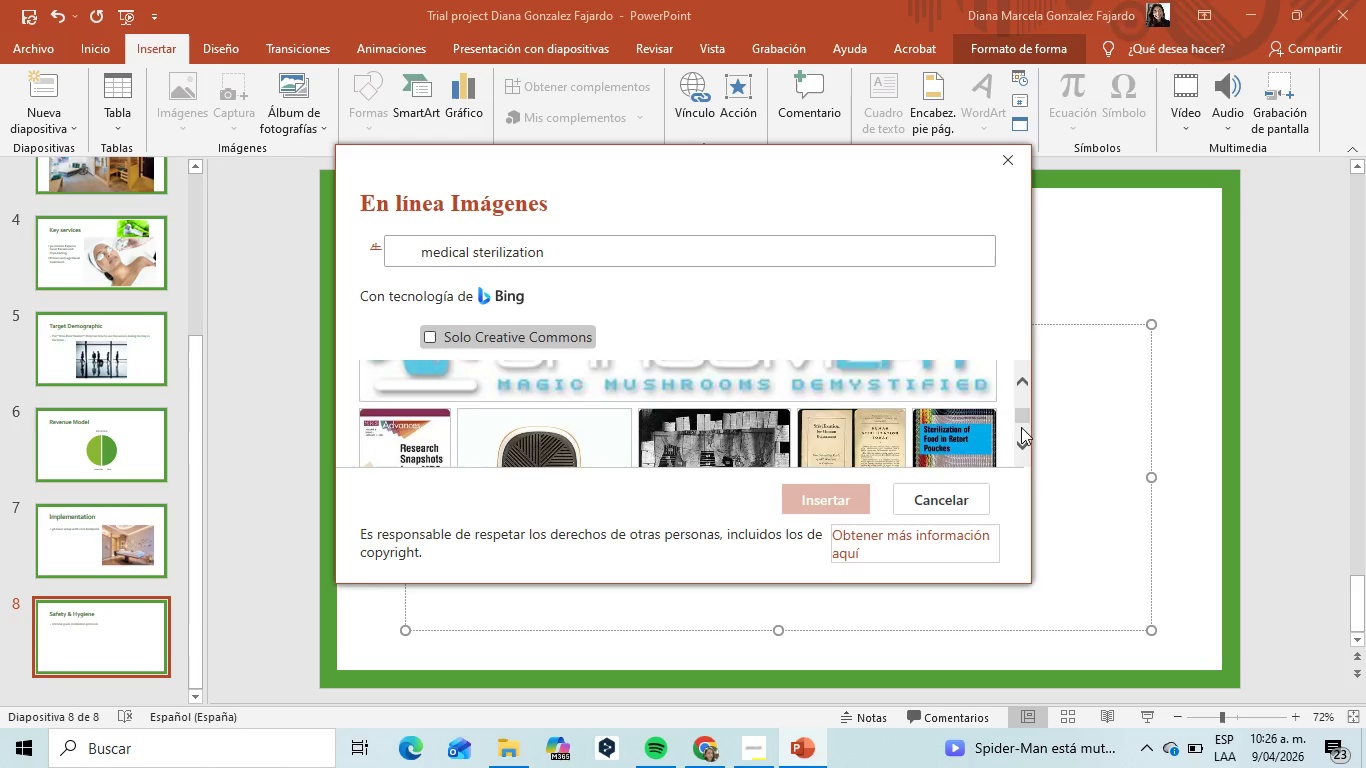 
left_click_drag(start_coordinate=[1021, 427], to_coordinate=[1021, 317])
 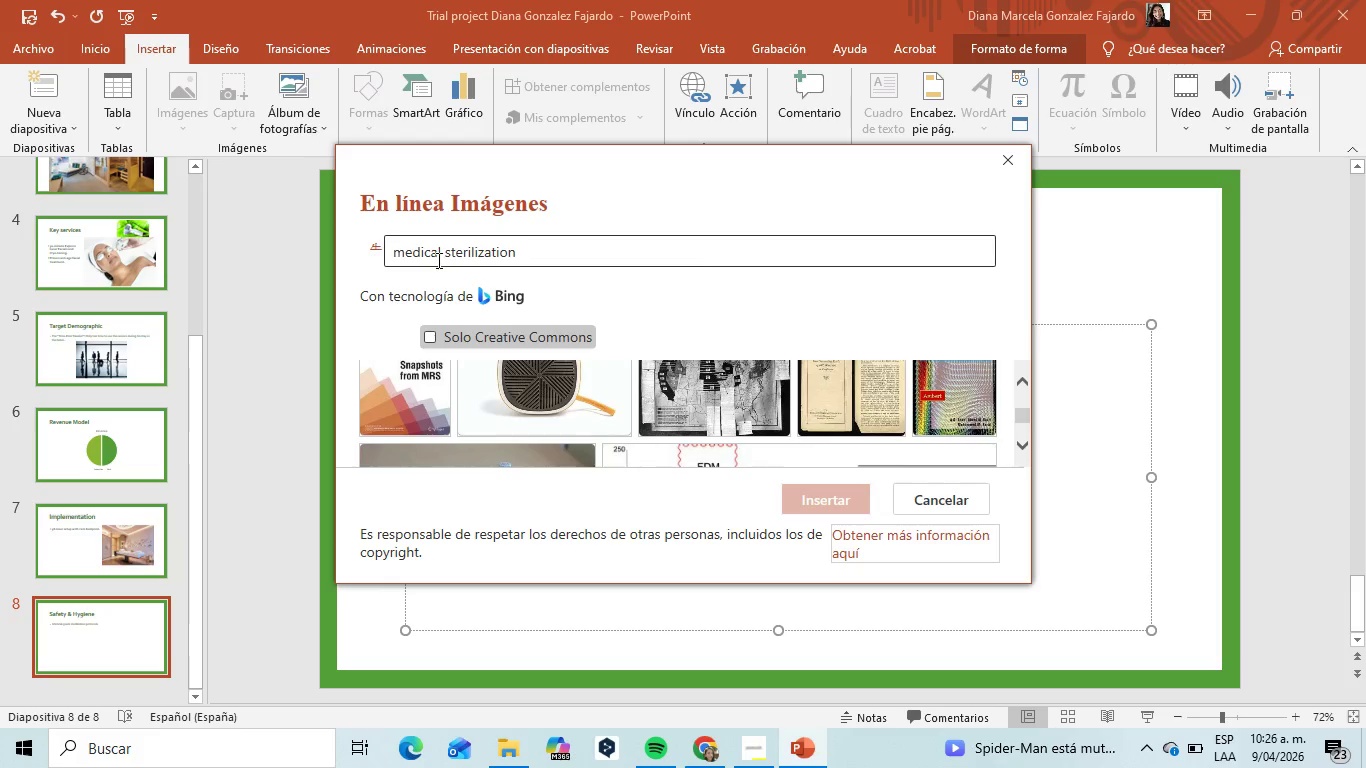 
left_click_drag(start_coordinate=[442, 252], to_coordinate=[371, 254])
 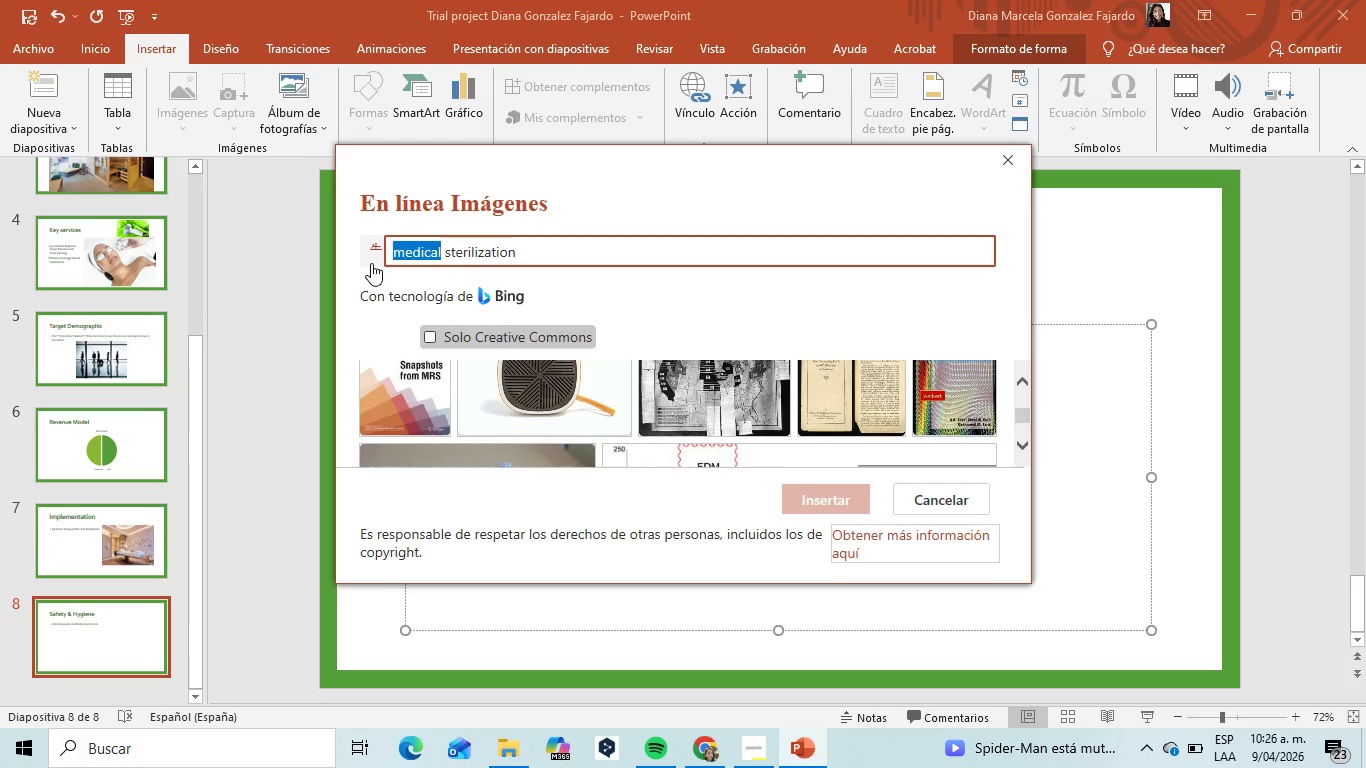 
key(Backspace)
type(spa)
 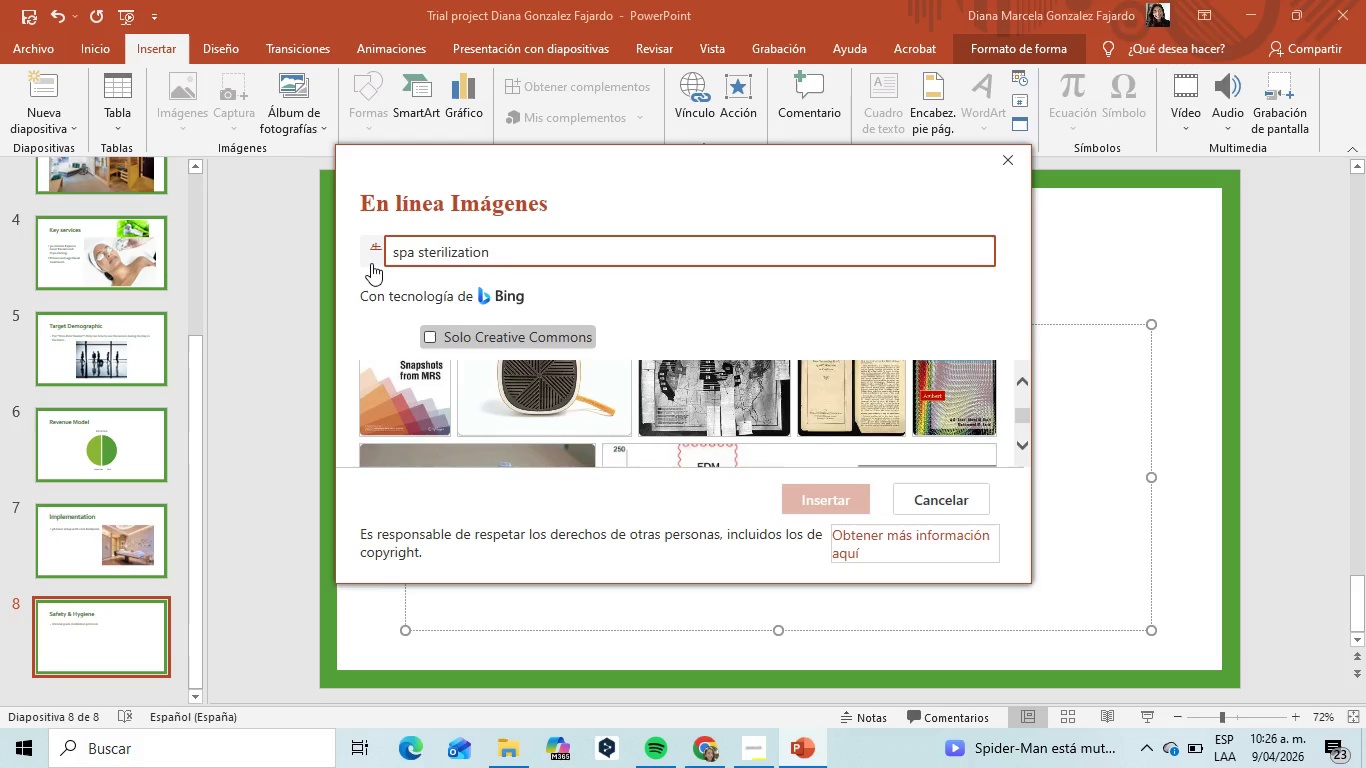 
key(Enter)
 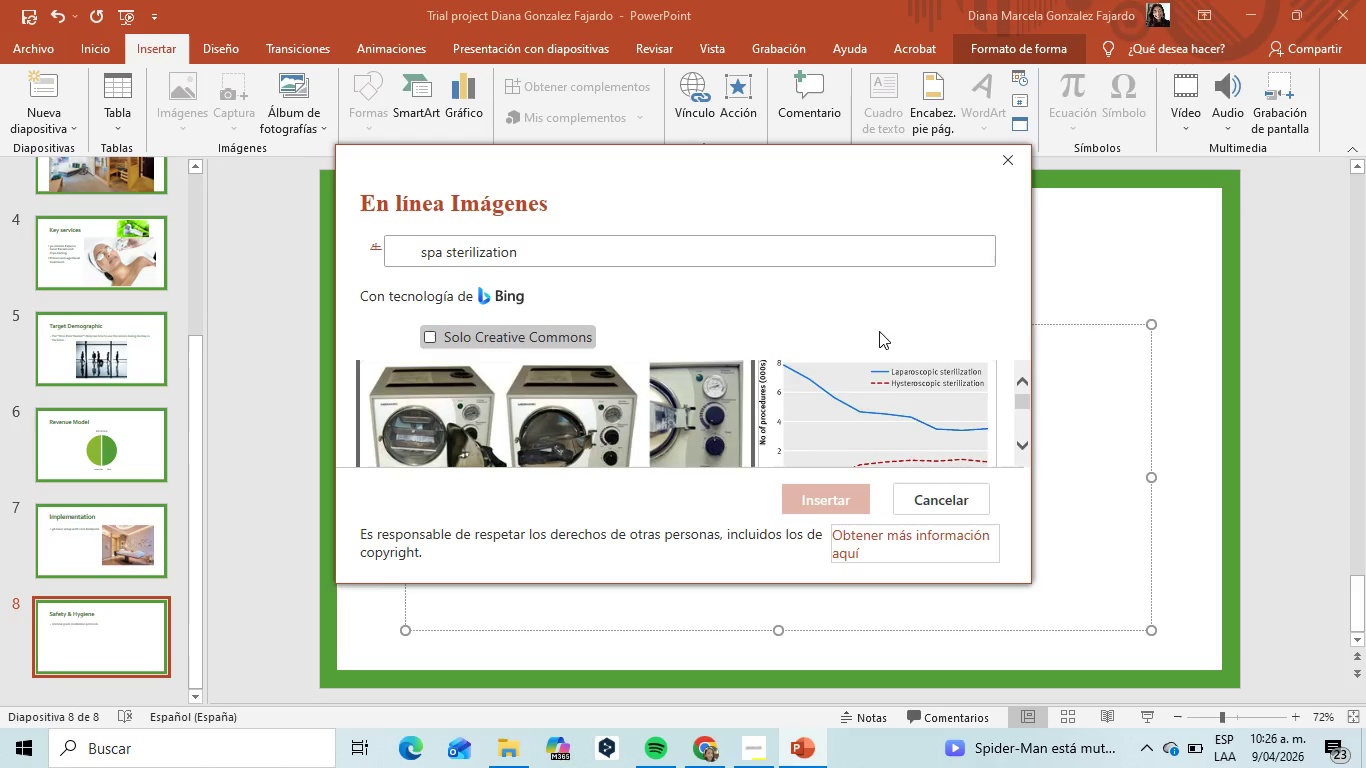 
scroll: coordinate [756, 390], scroll_direction: down, amount: 42.0
 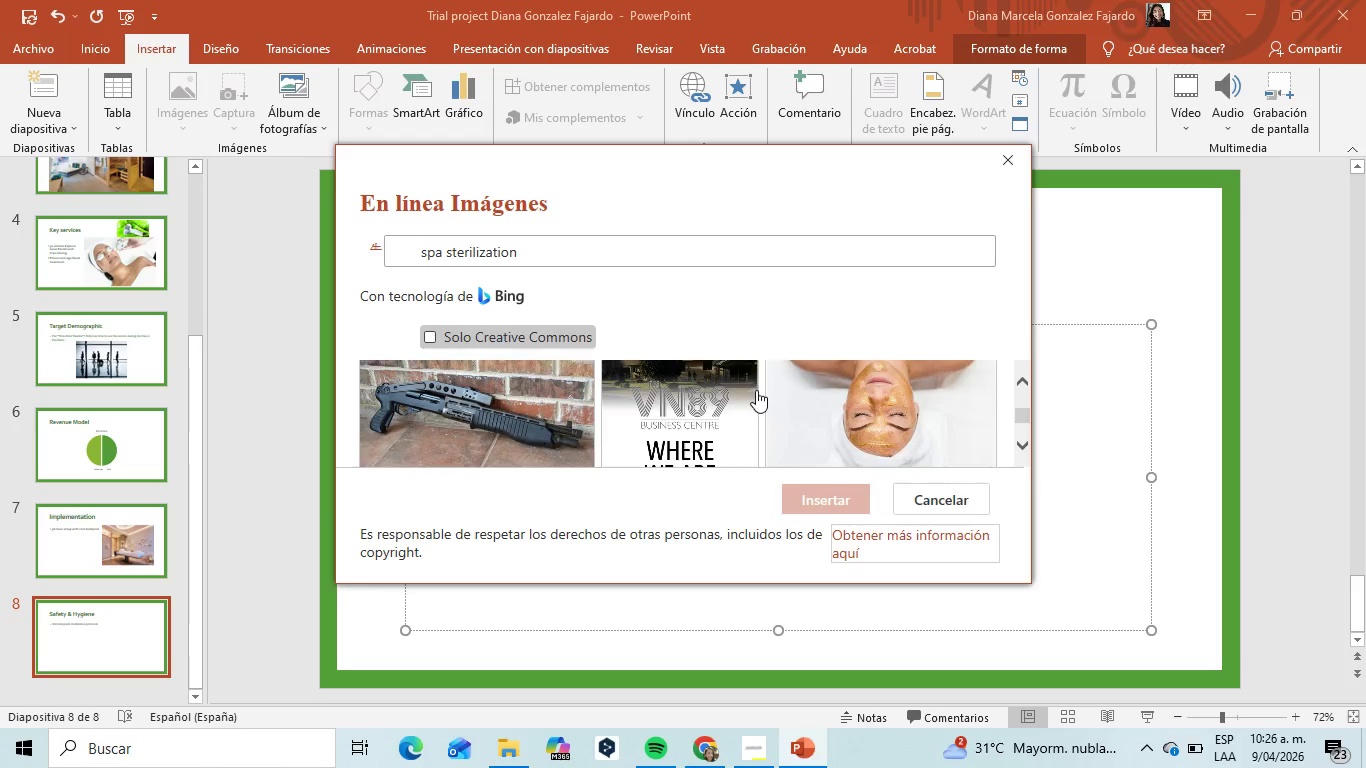 
left_click([757, 391])
 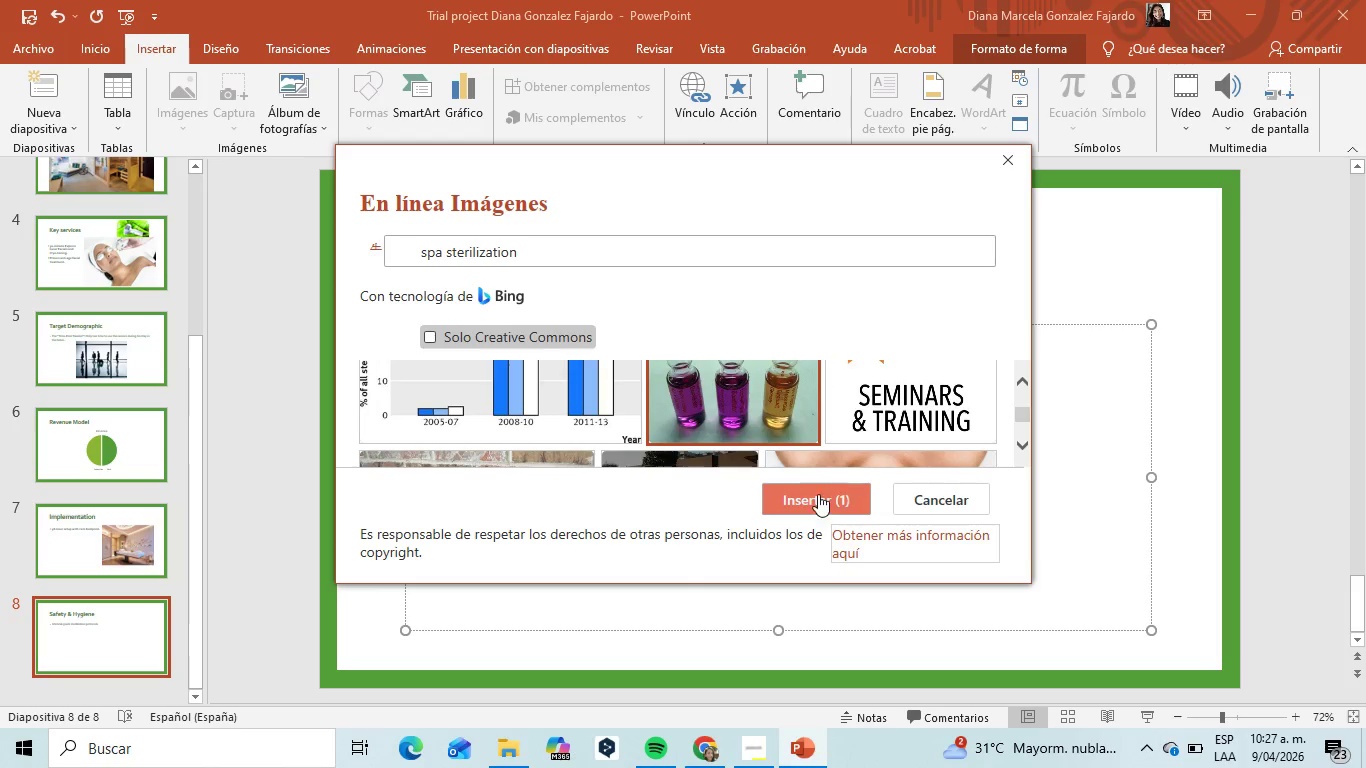 
scroll: coordinate [756, 390], scroll_direction: up, amount: 6.0
 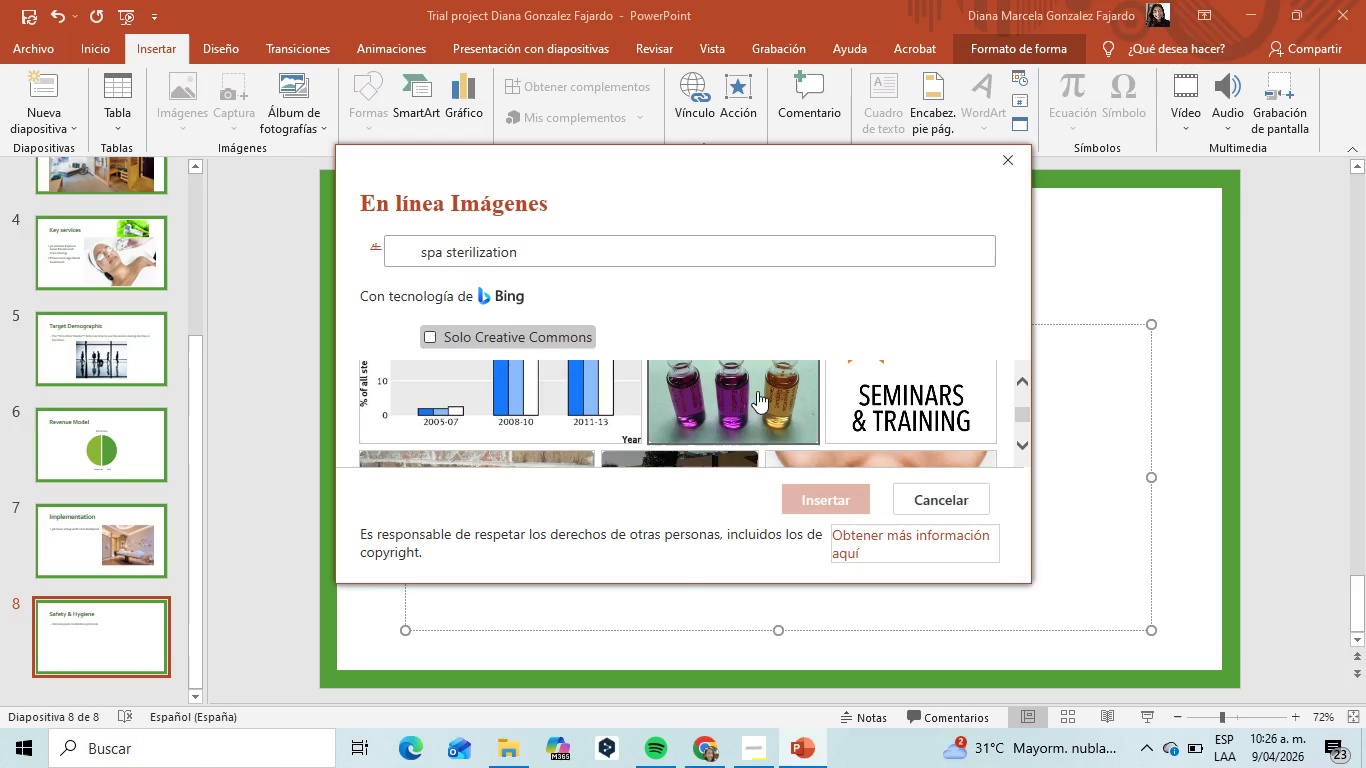 
left_click([816, 494])
 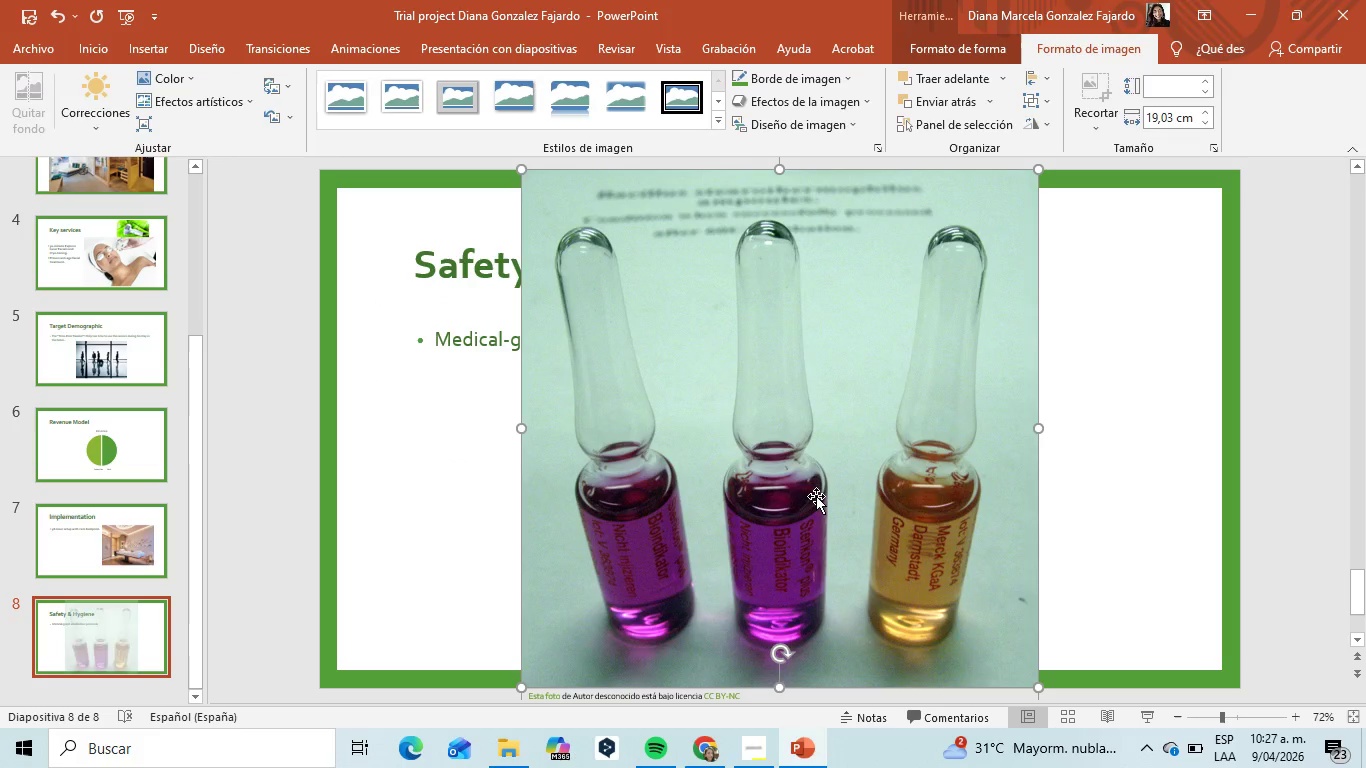 
left_click([881, 395])
 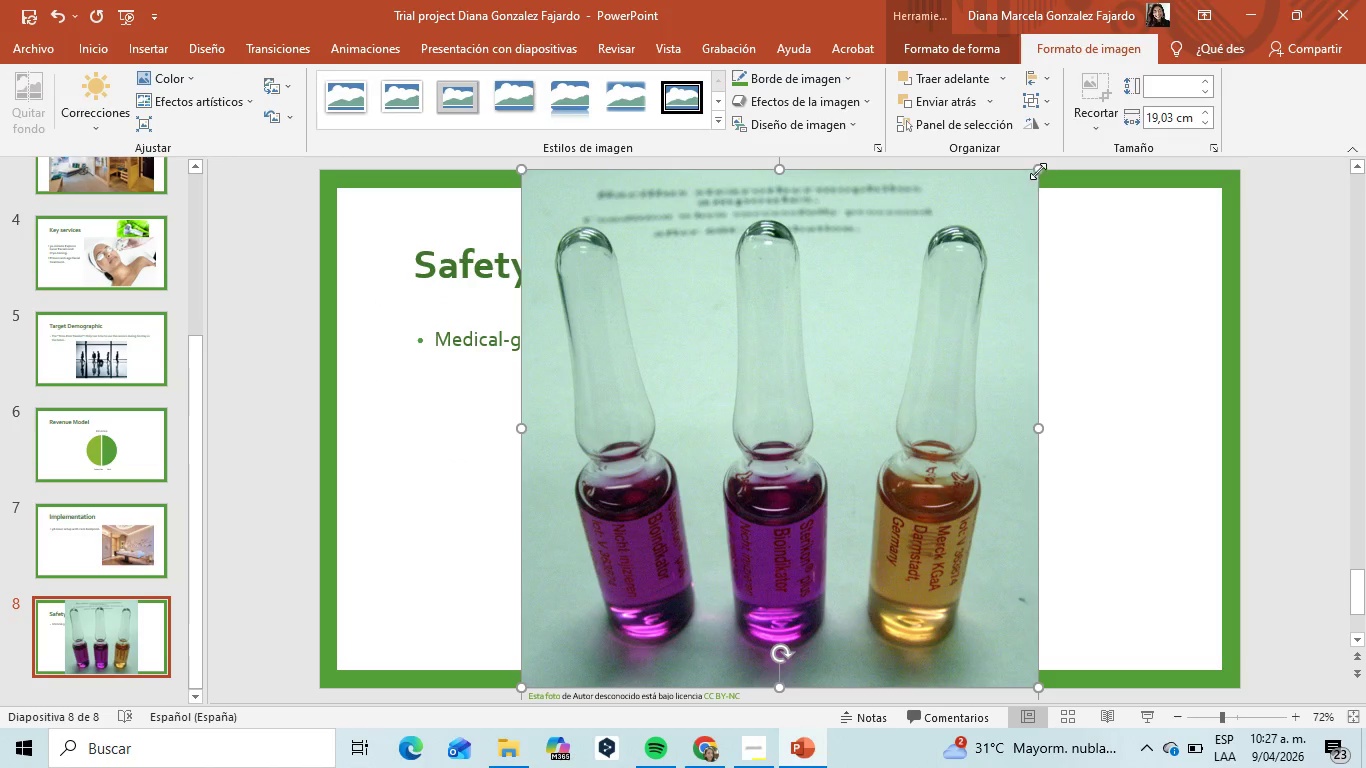 
left_click_drag(start_coordinate=[1038, 169], to_coordinate=[912, 367])
 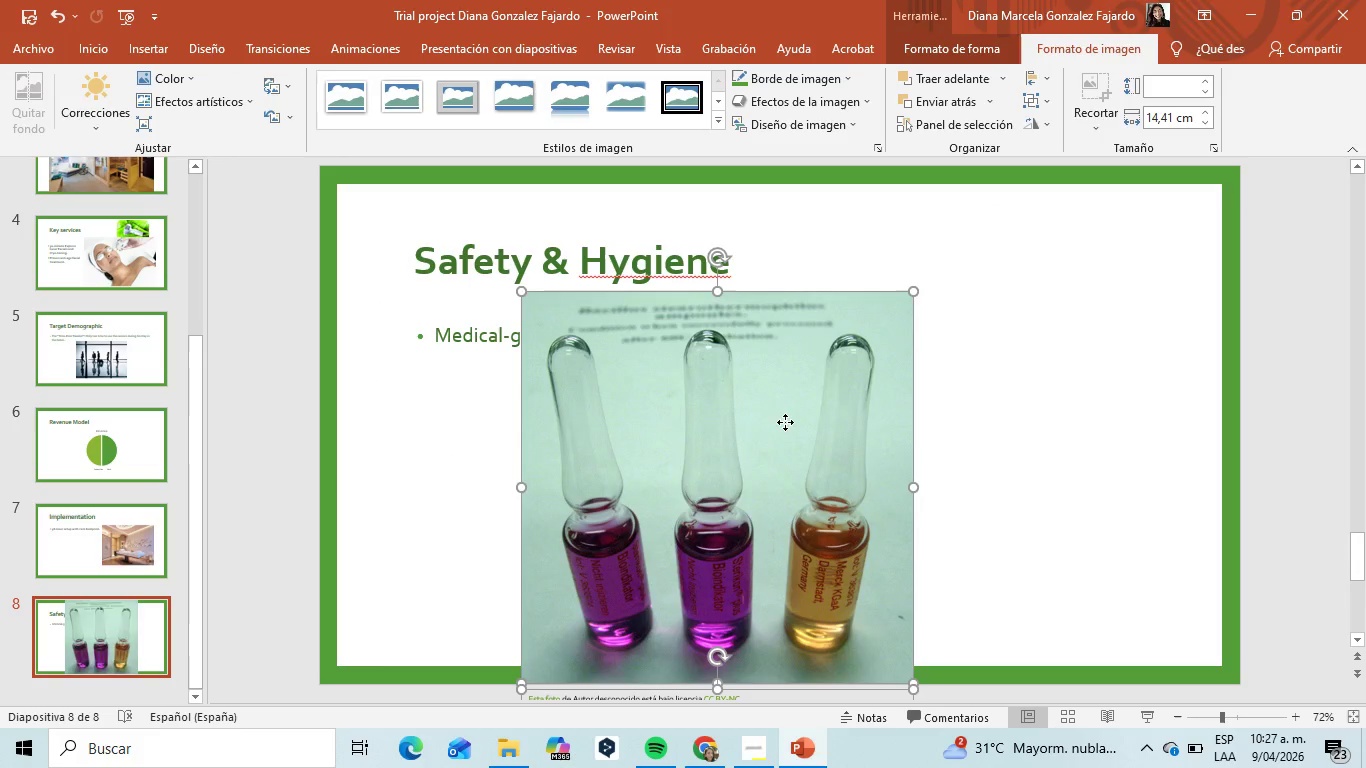 
left_click_drag(start_coordinate=[785, 422], to_coordinate=[1057, 382])
 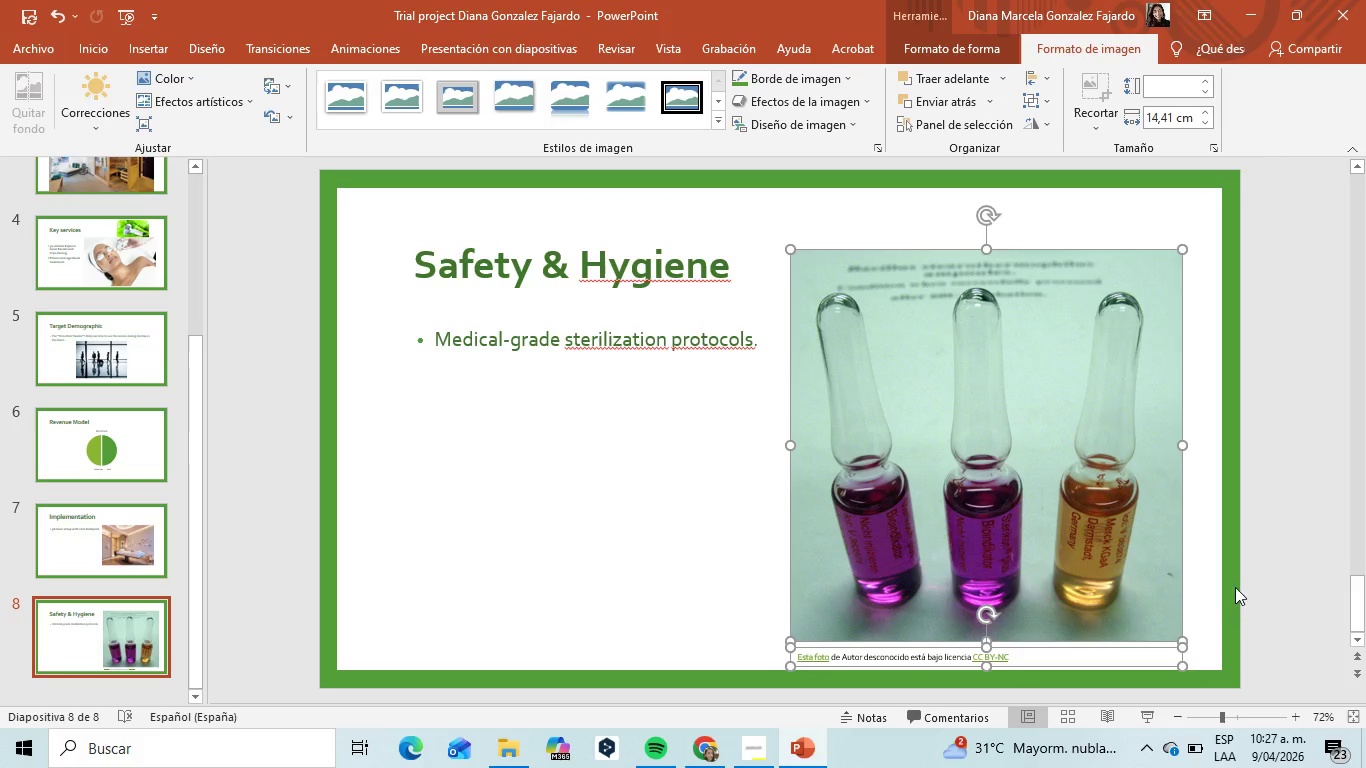 
left_click([1216, 591])
 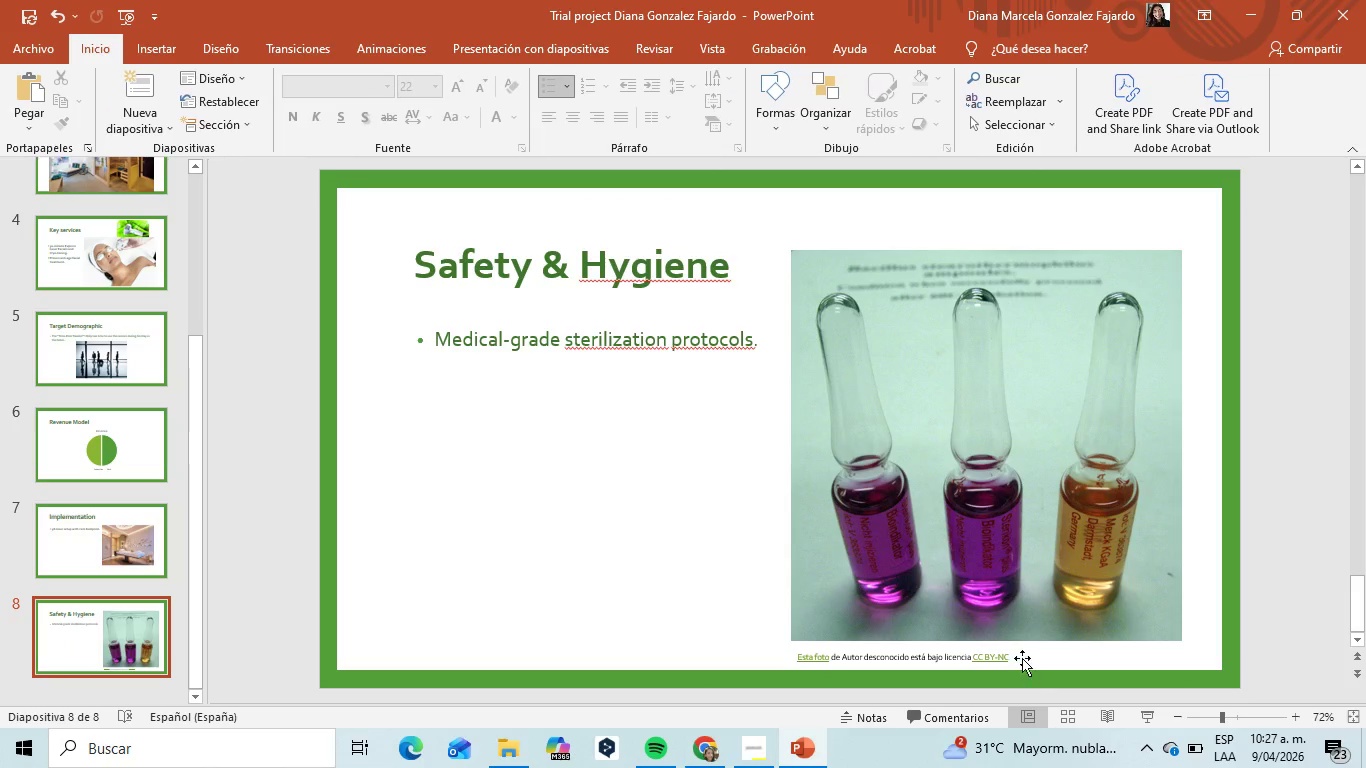 
left_click([1022, 658])
 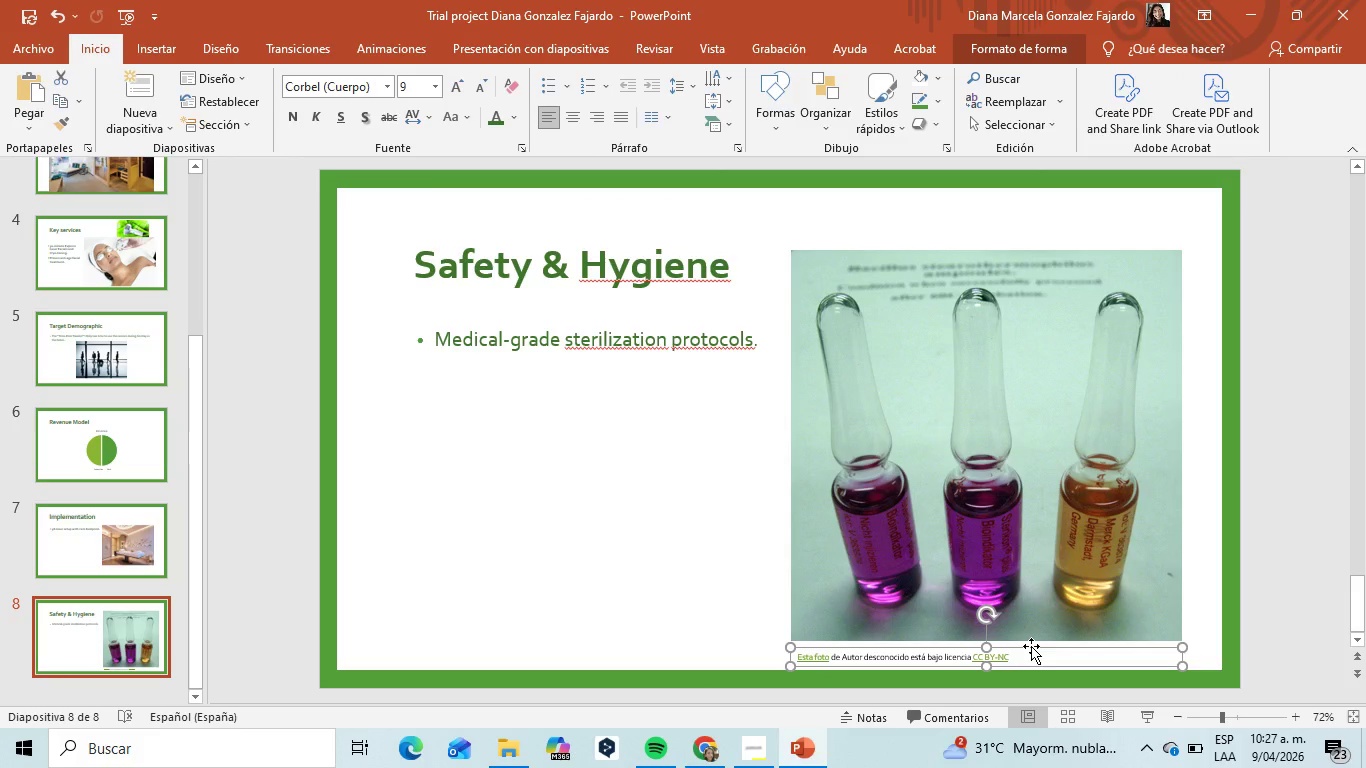 
left_click([1031, 646])
 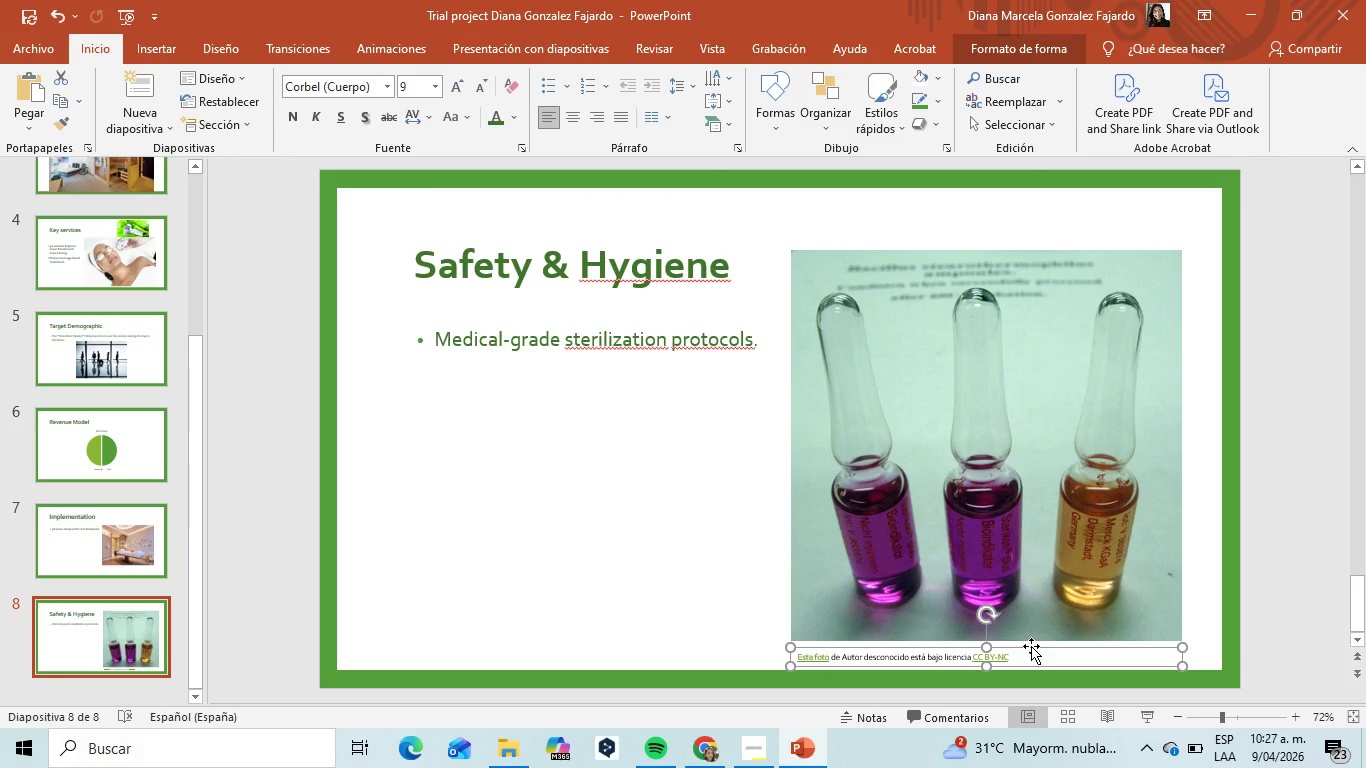 
key(Backspace)
 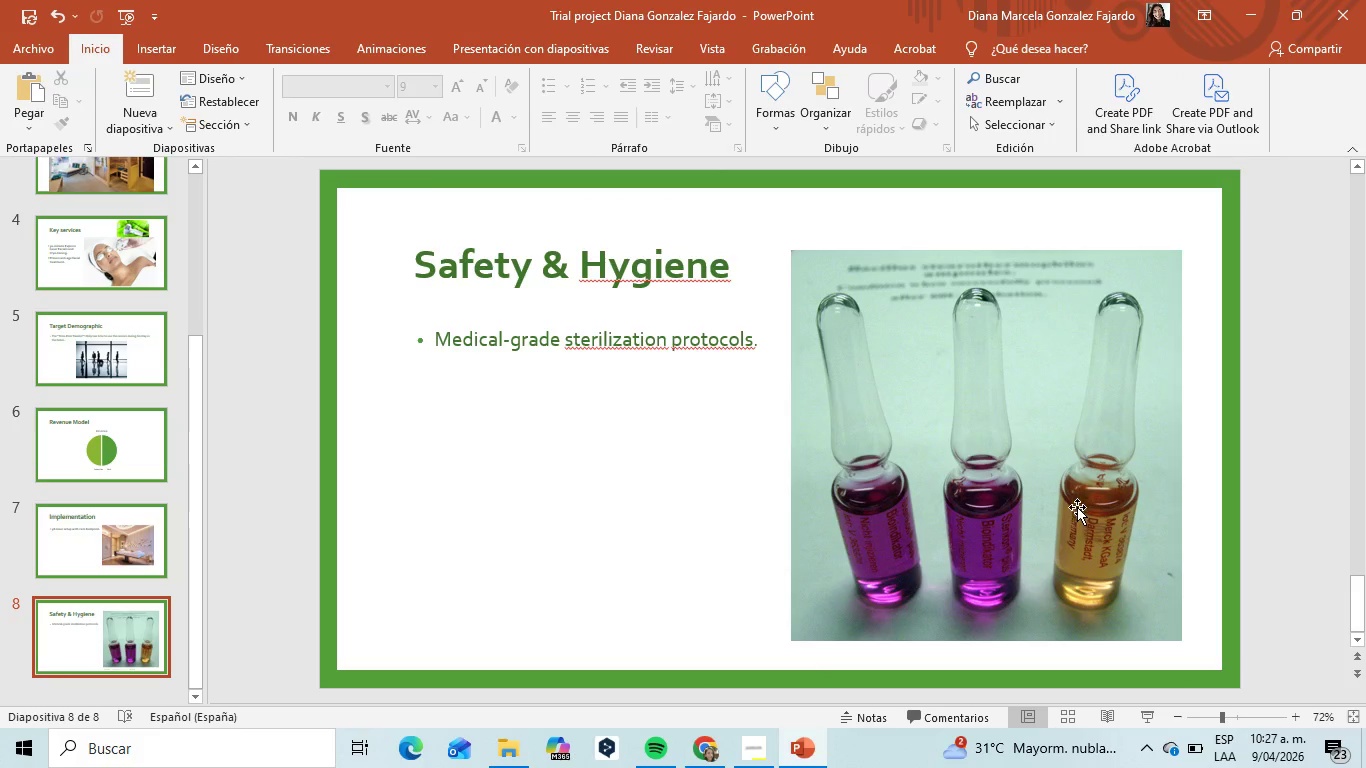 
left_click([1077, 507])
 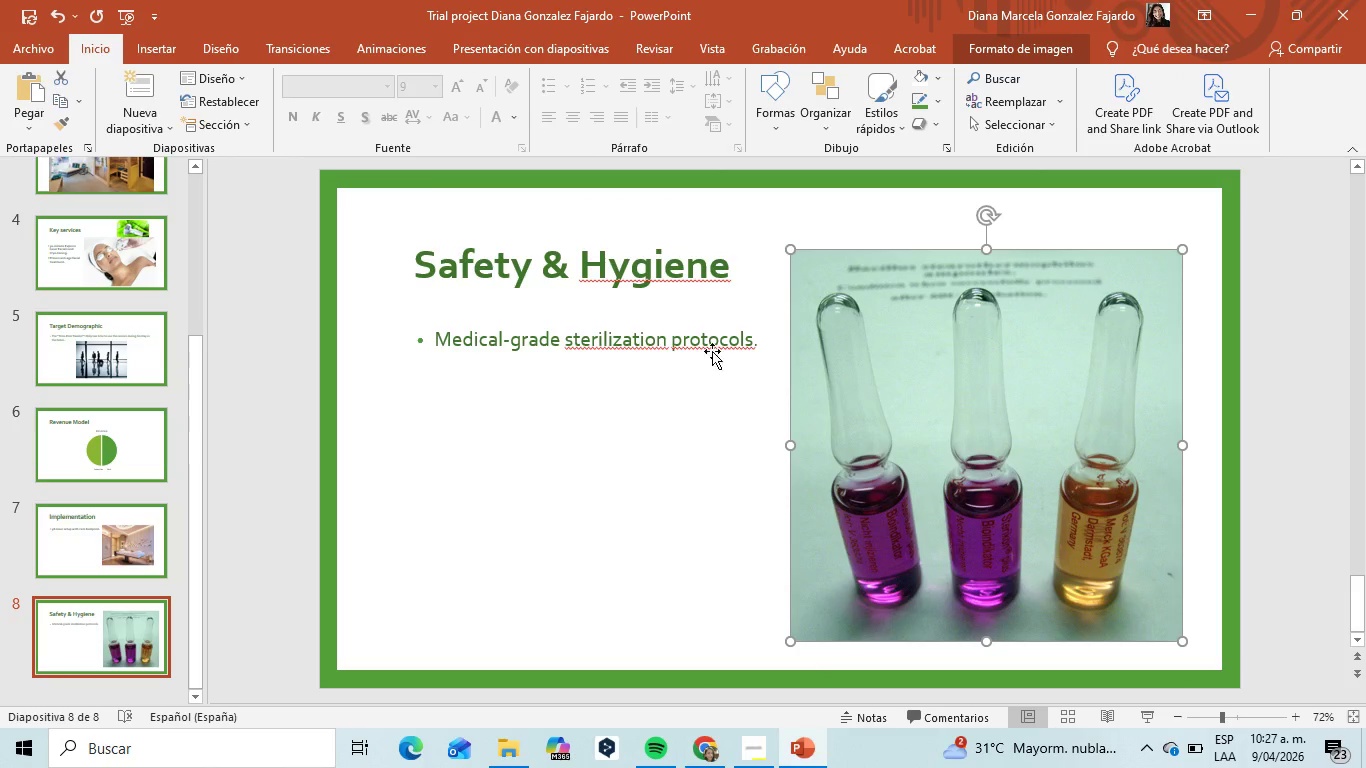 
left_click([711, 342])
 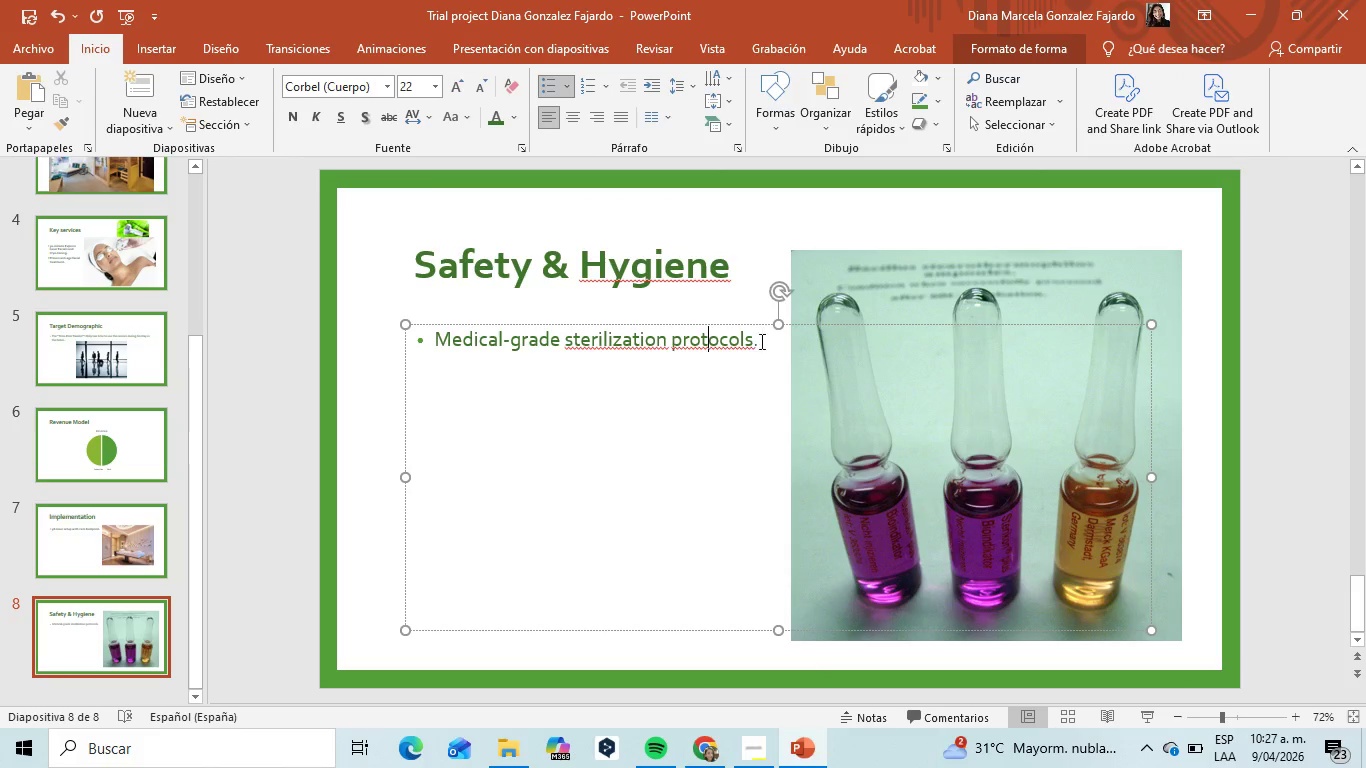 
left_click([759, 344])
 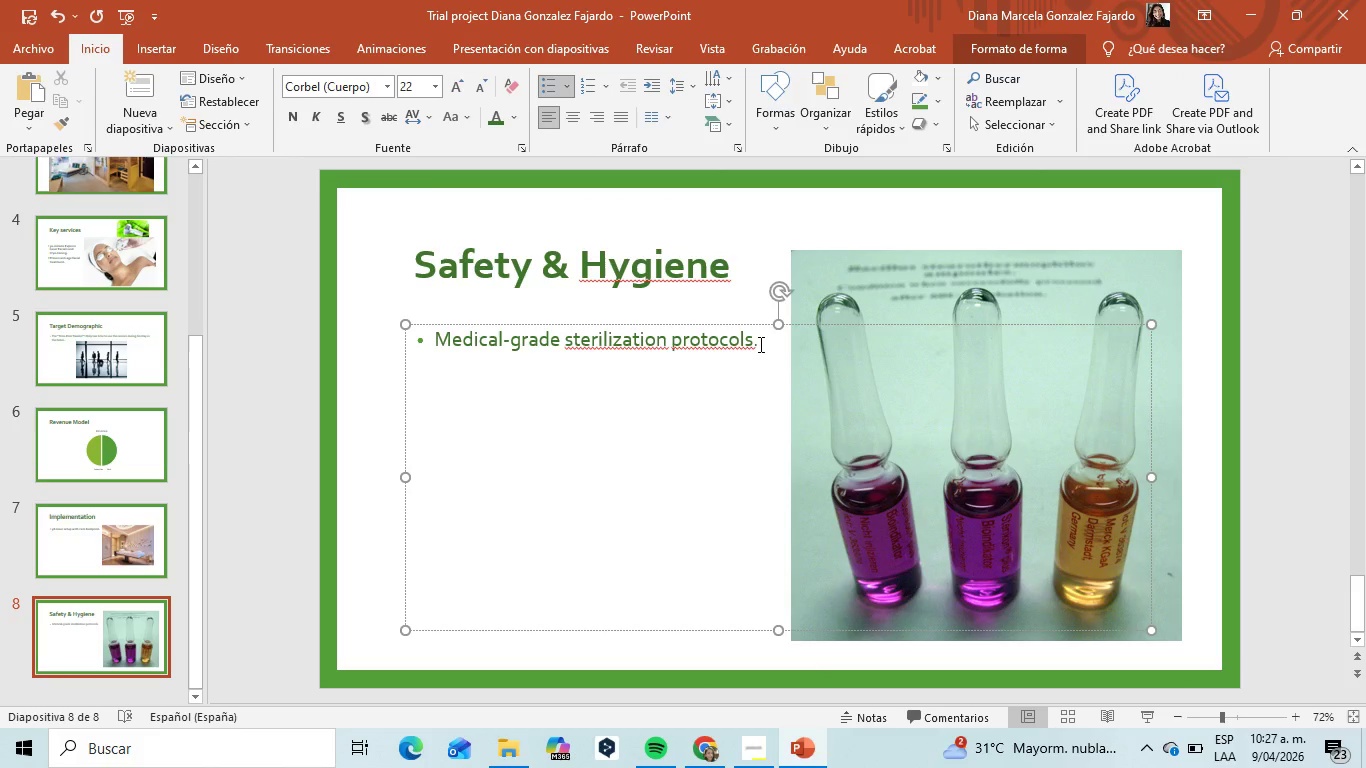 
key(Backspace)
 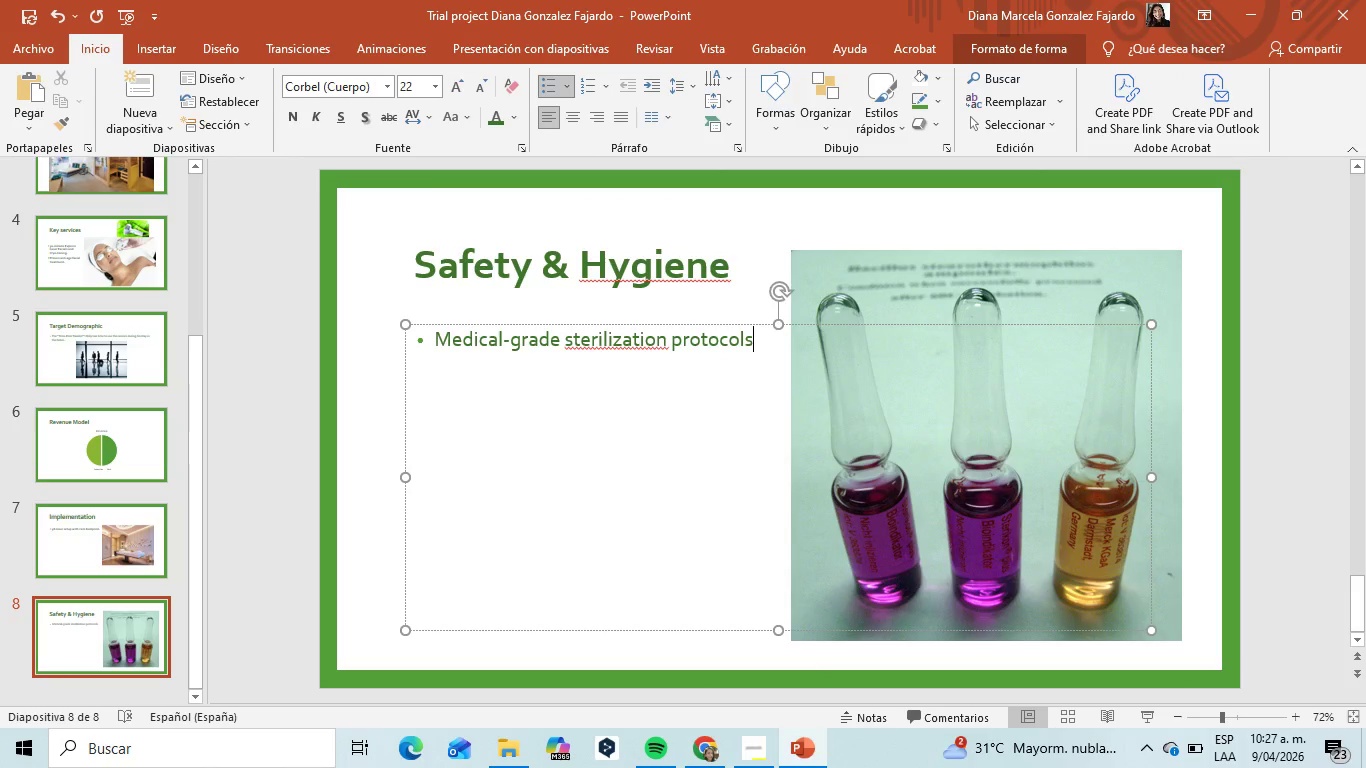 
key(Shift+Period)
 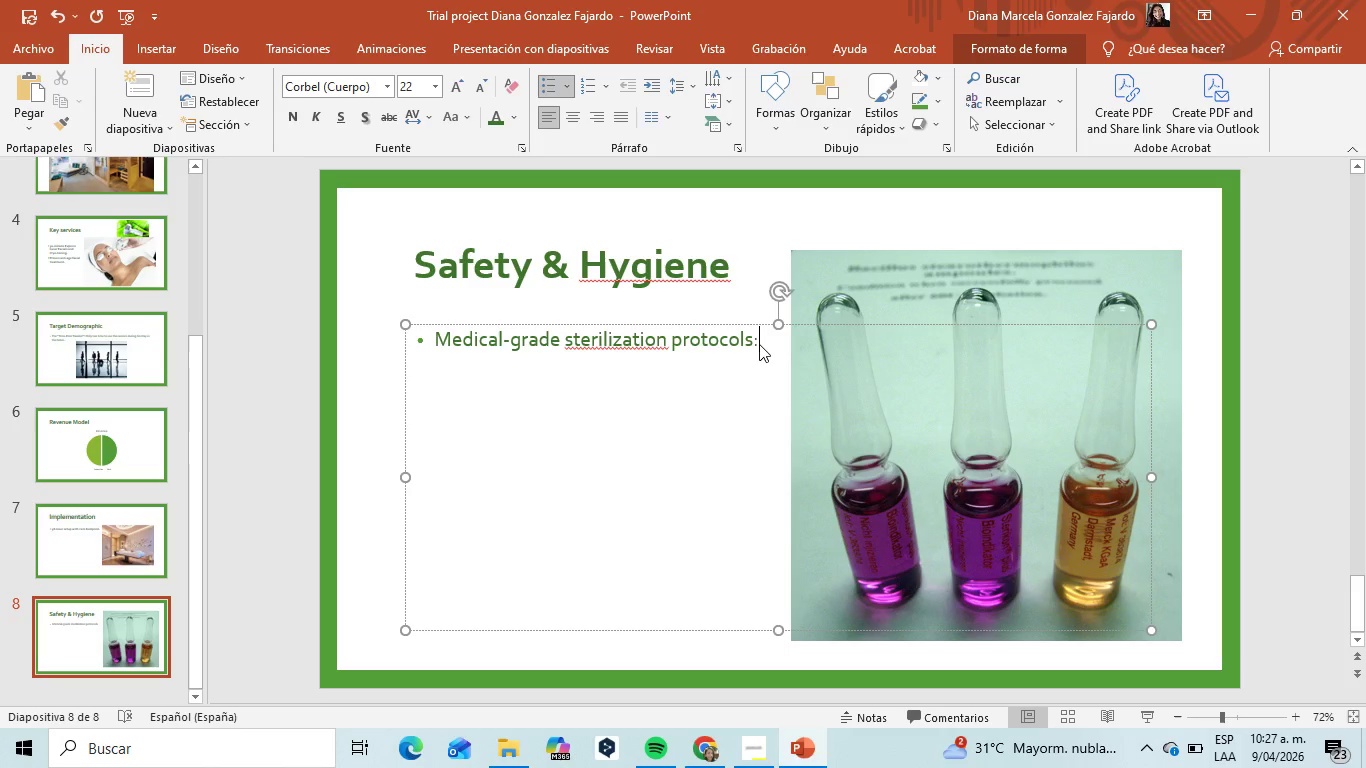 
key(Enter)
 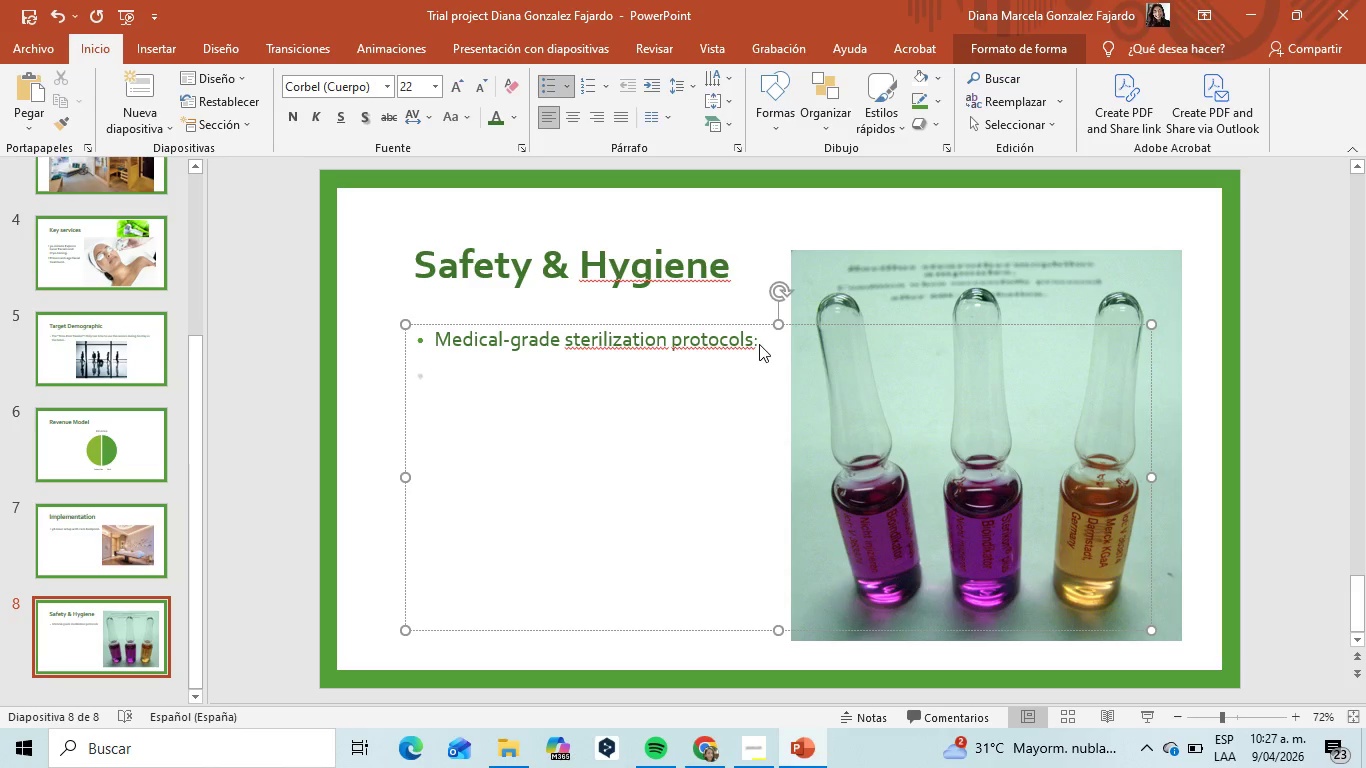 
type(No complex> clean the machine with )
 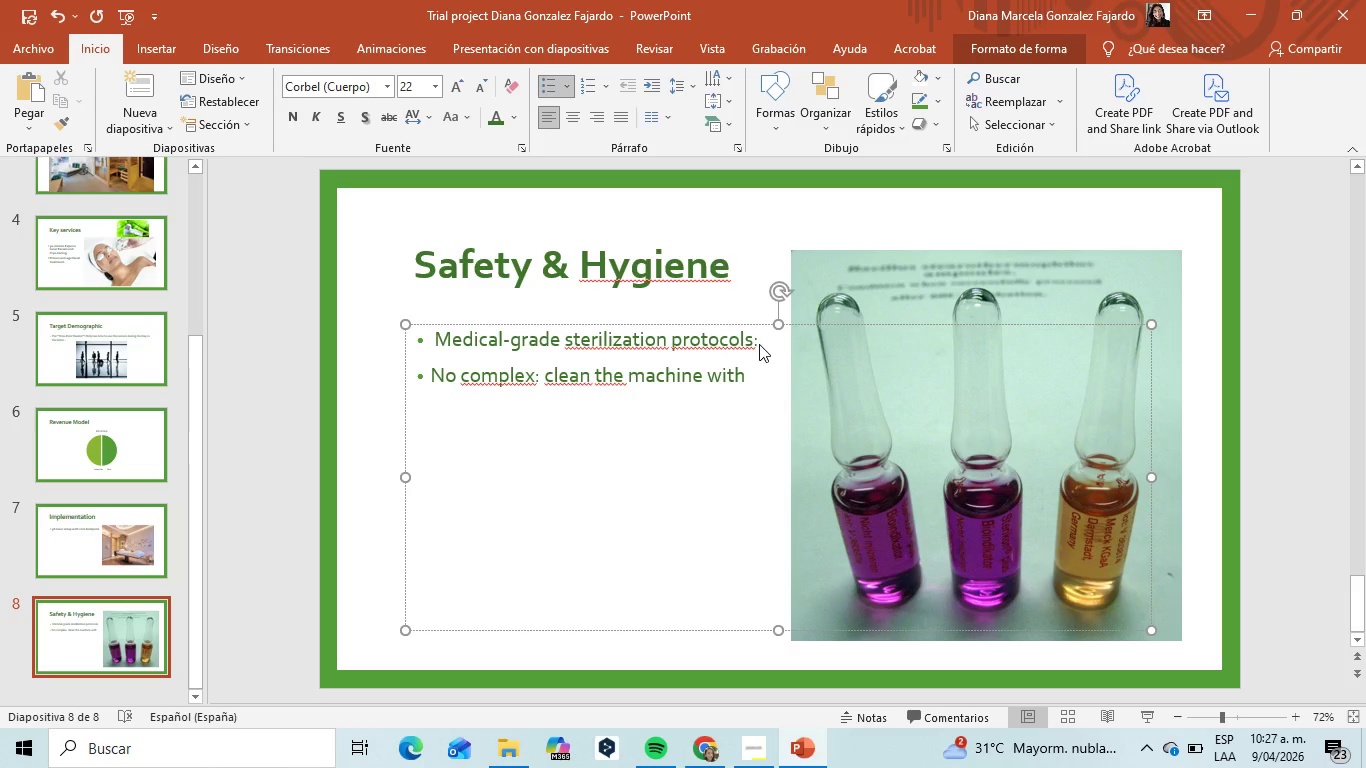 
wait(6.16)
 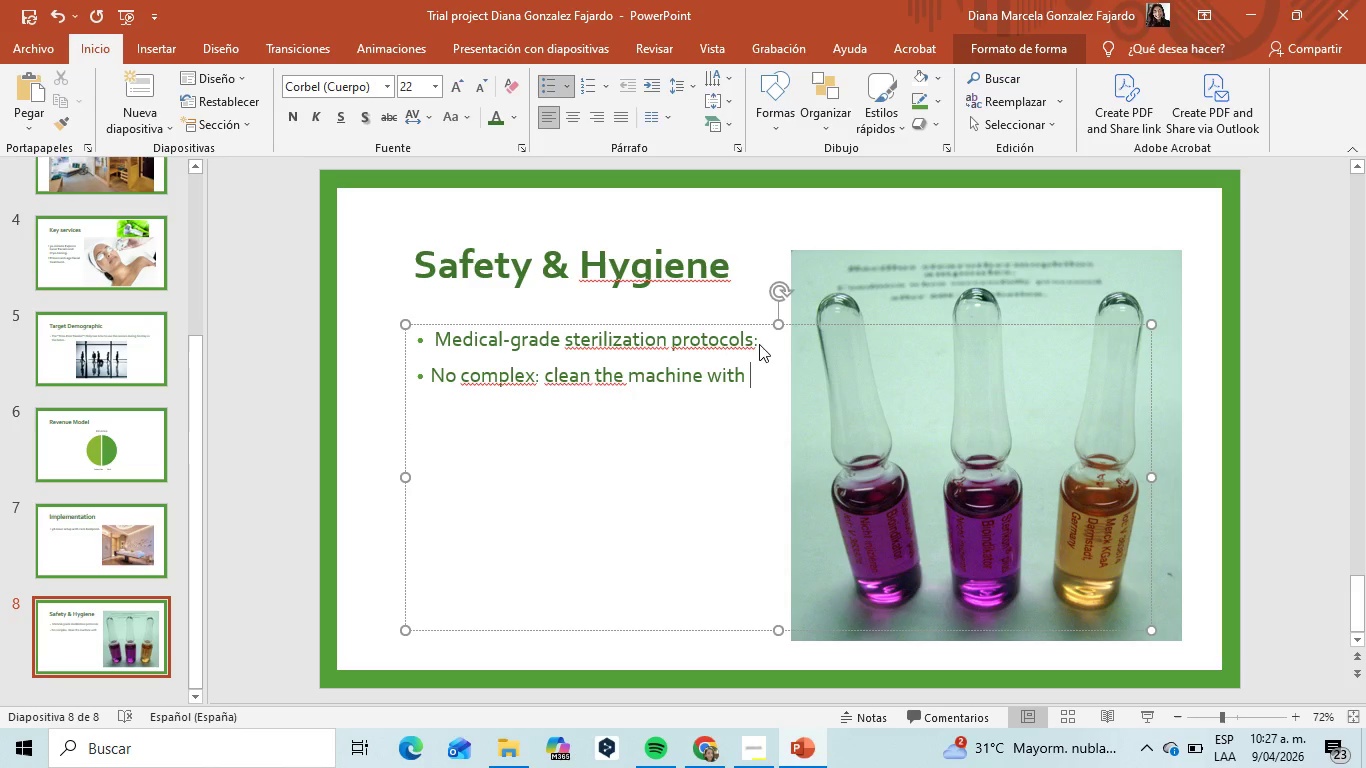 
type(sterilization)
 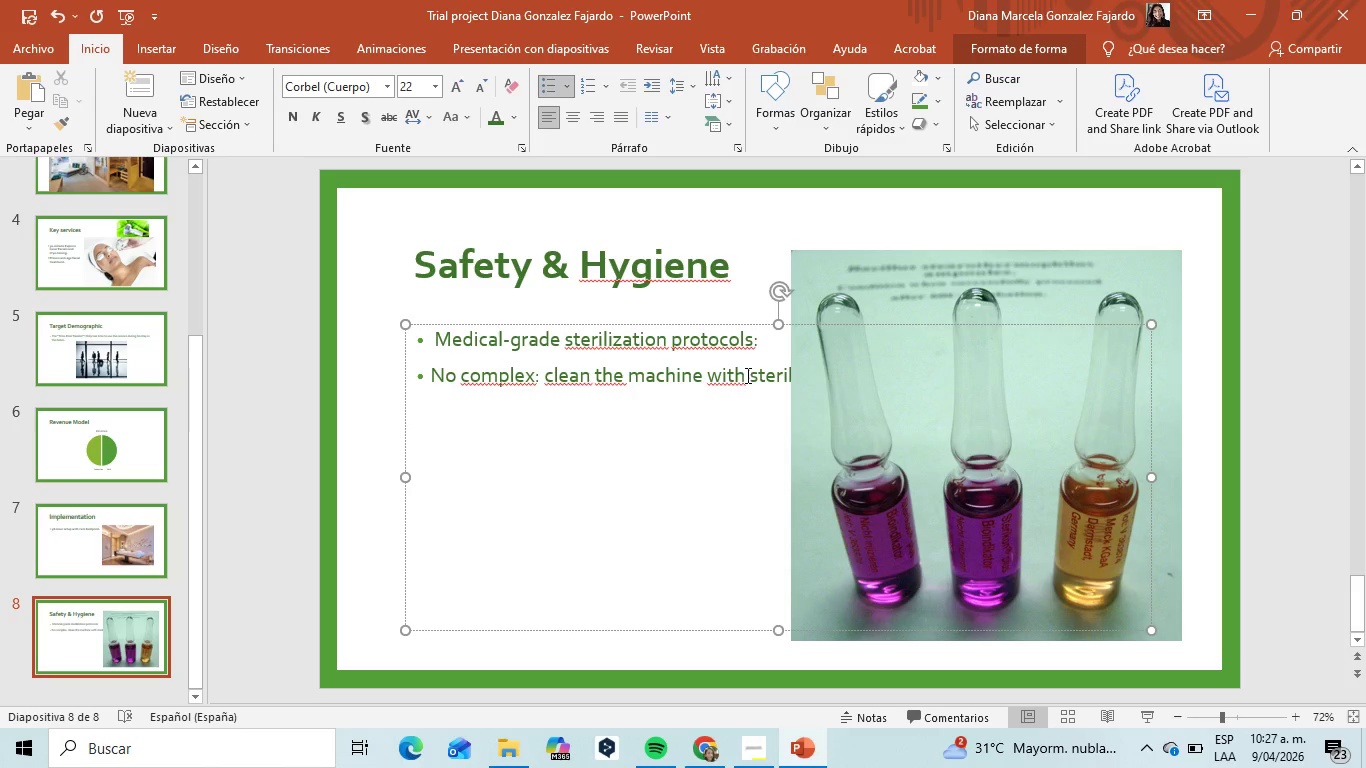 
left_click([751, 371])
 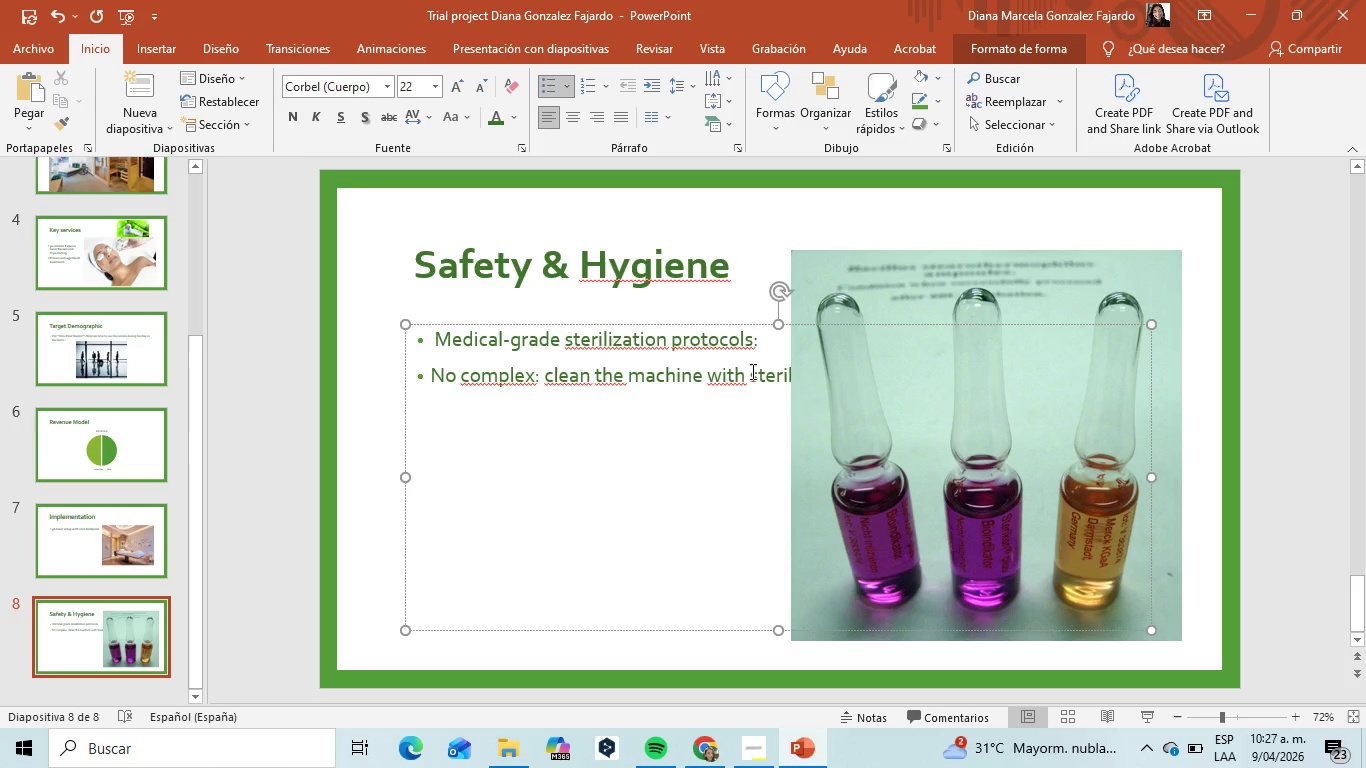 
key(Enter)
 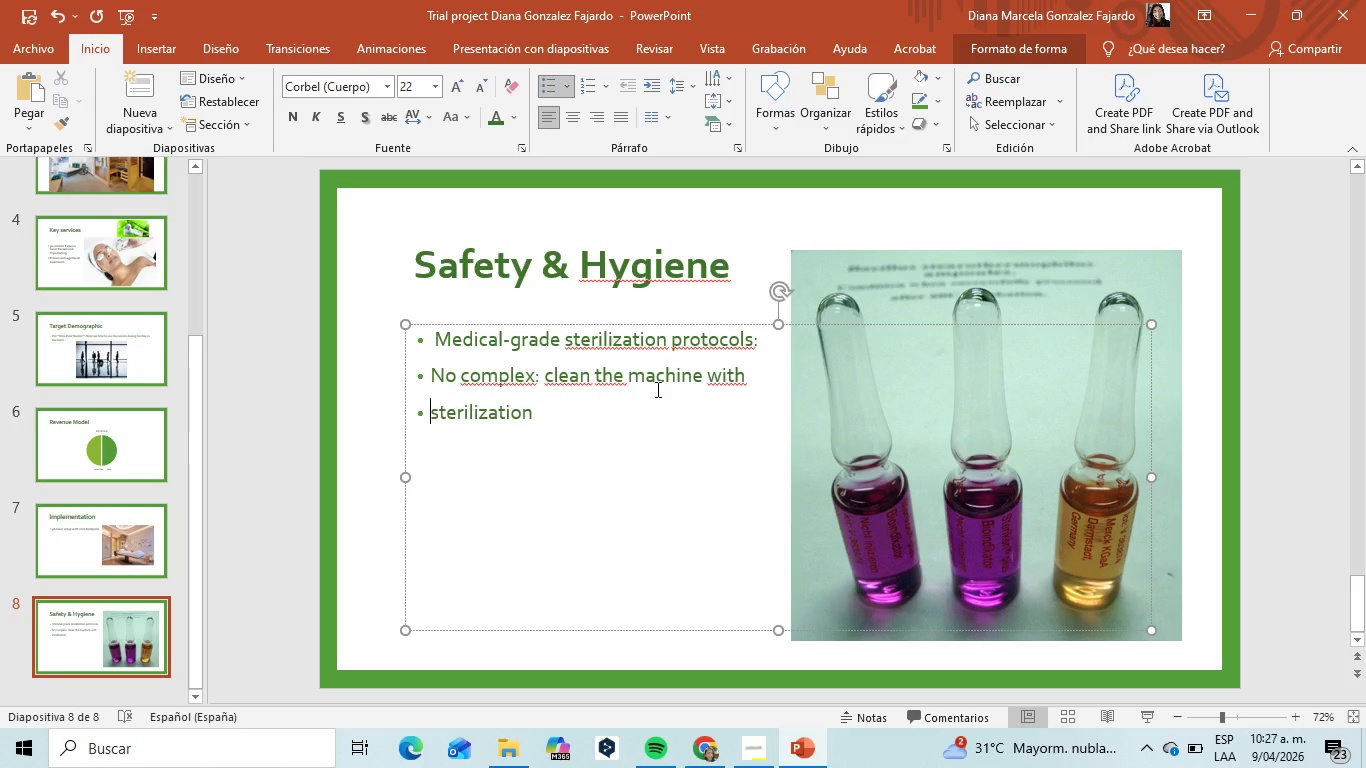 
key(Backspace)
 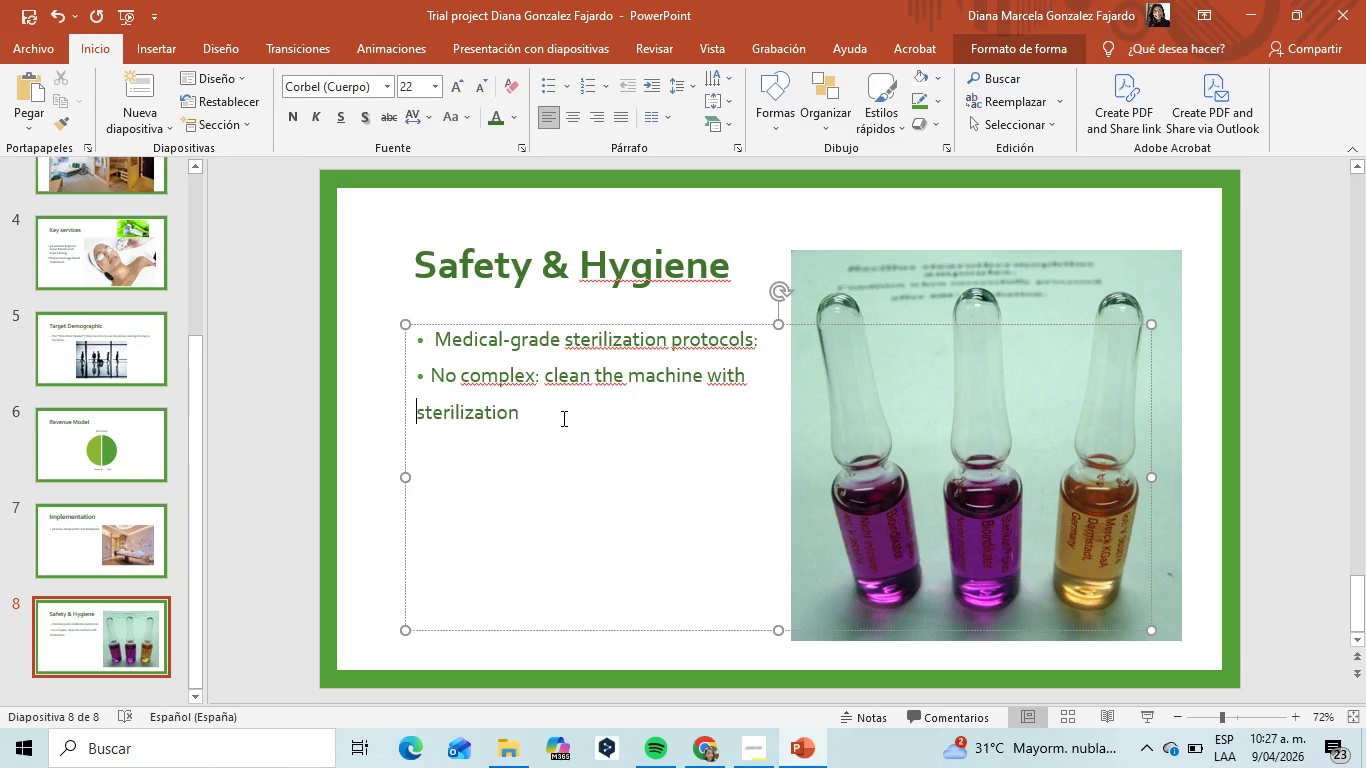 
left_click([562, 418])
 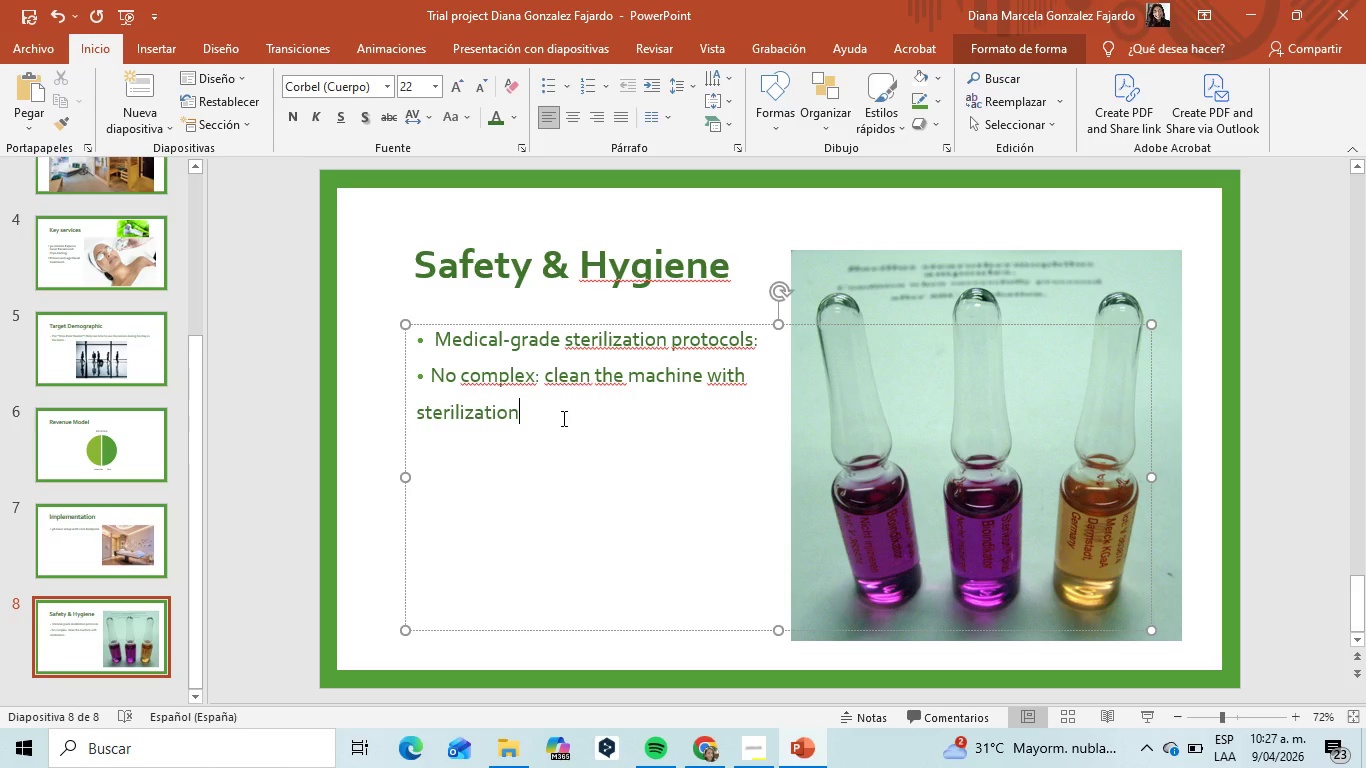 
type( product.)
key(Backspace)
type(s)
key(Backspace)
key(Backspace)
type(s.)
 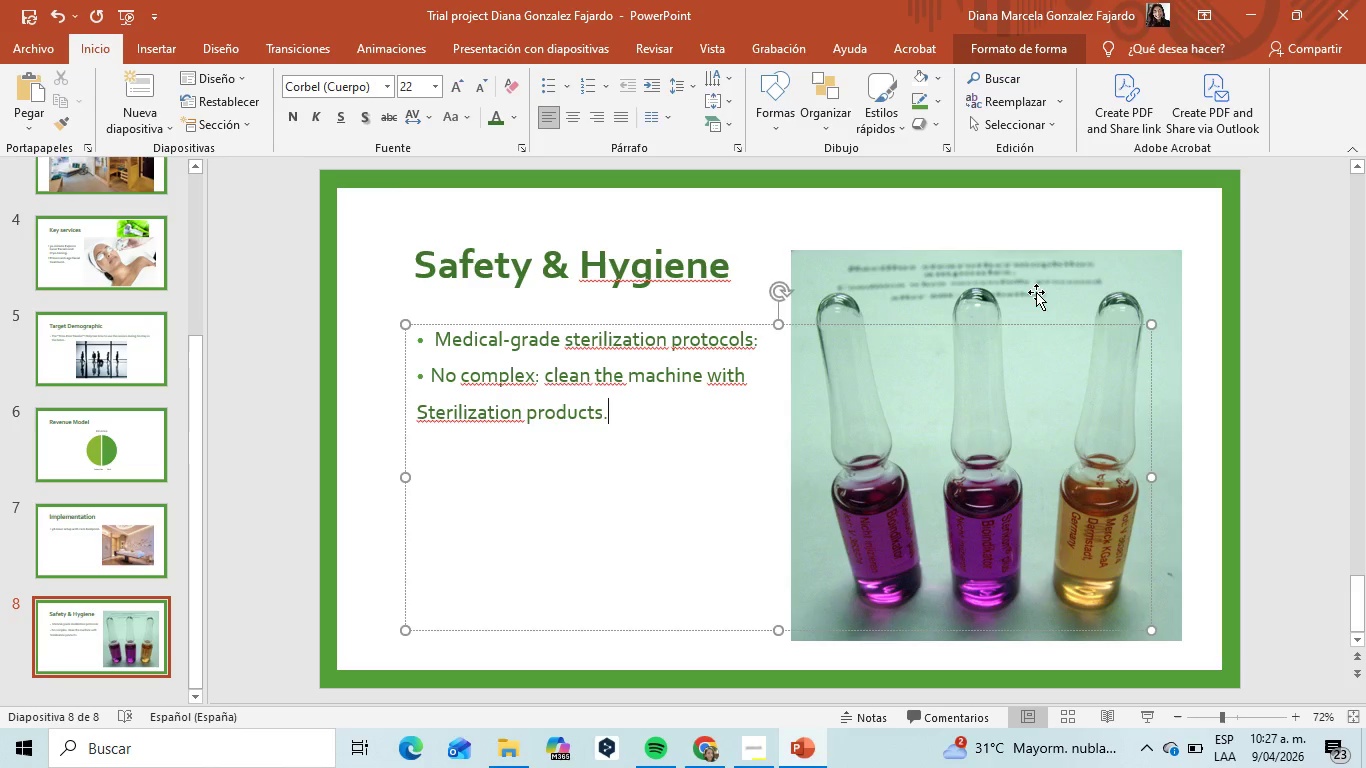 
double_click([1036, 292])
 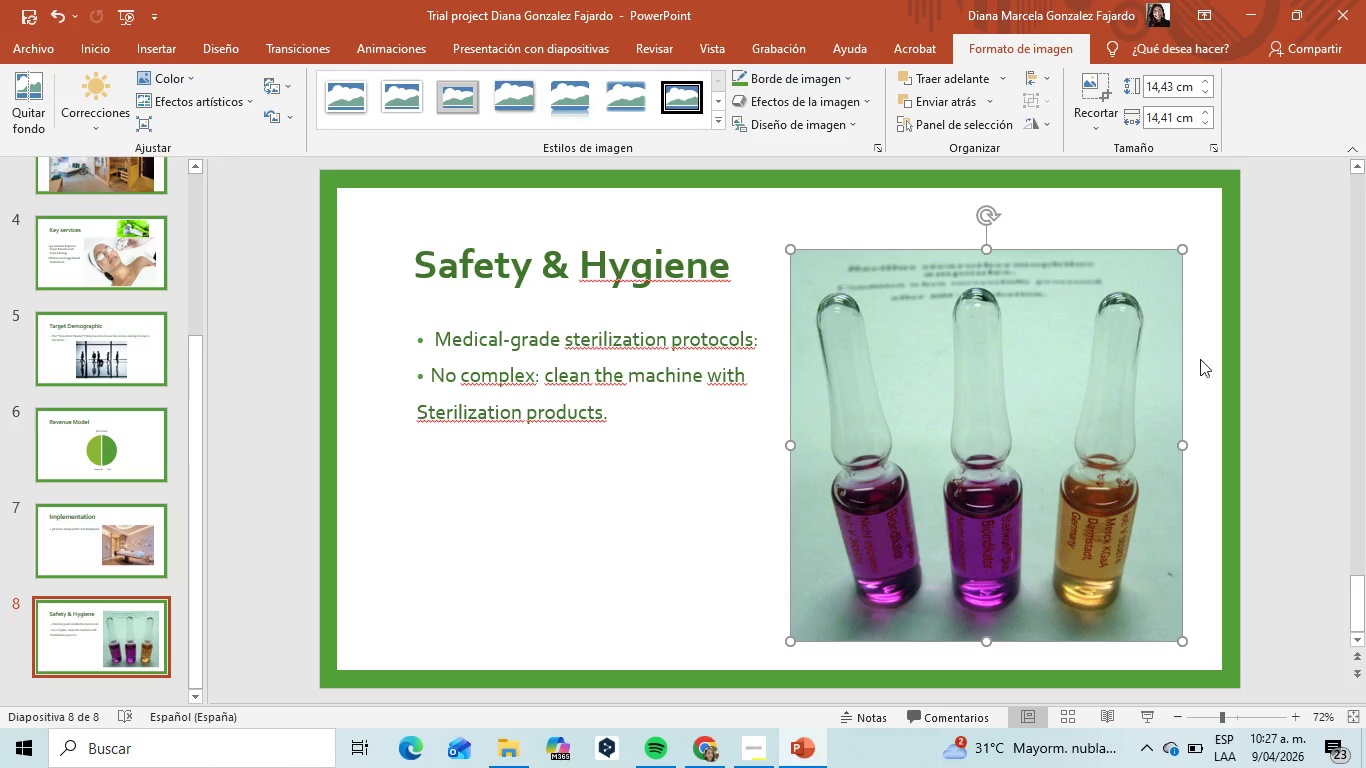 
left_click([1264, 360])
 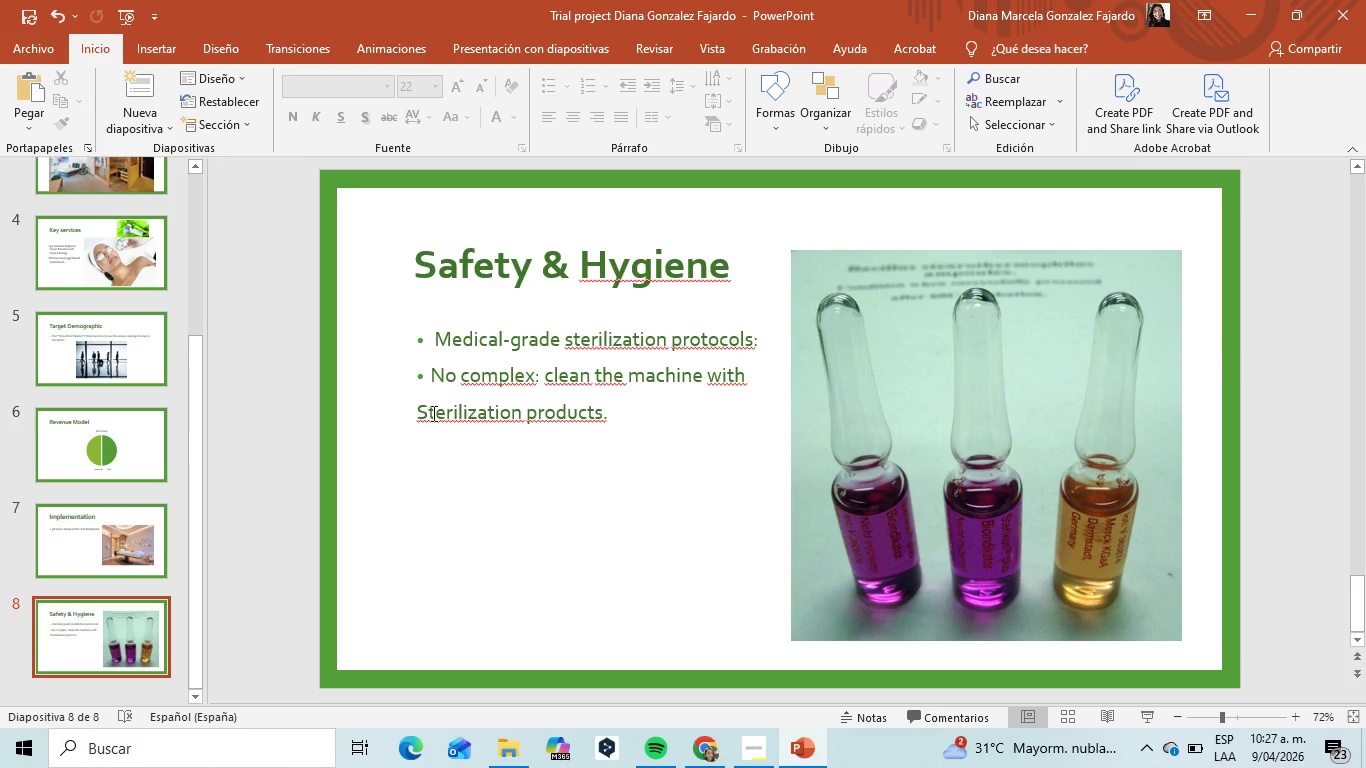 
left_click([426, 415])
 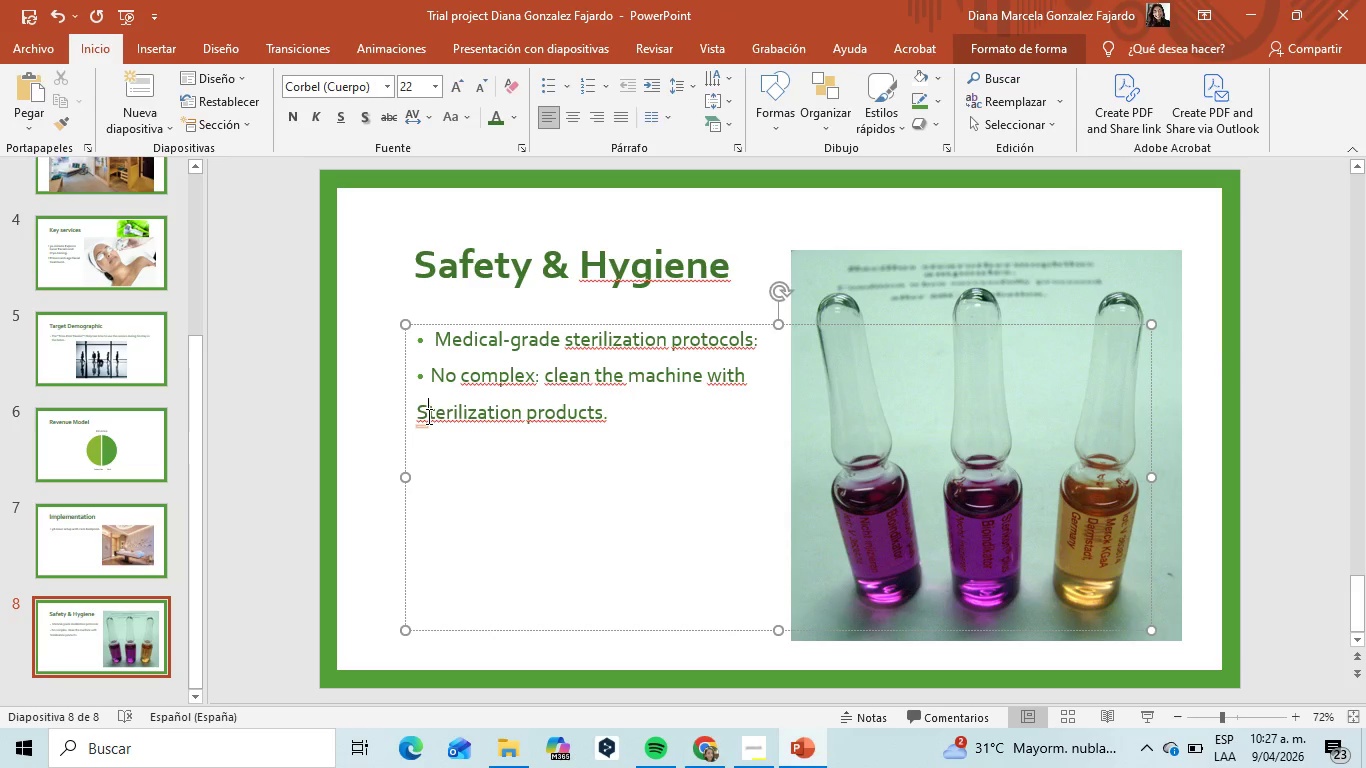 
key(Backspace)
 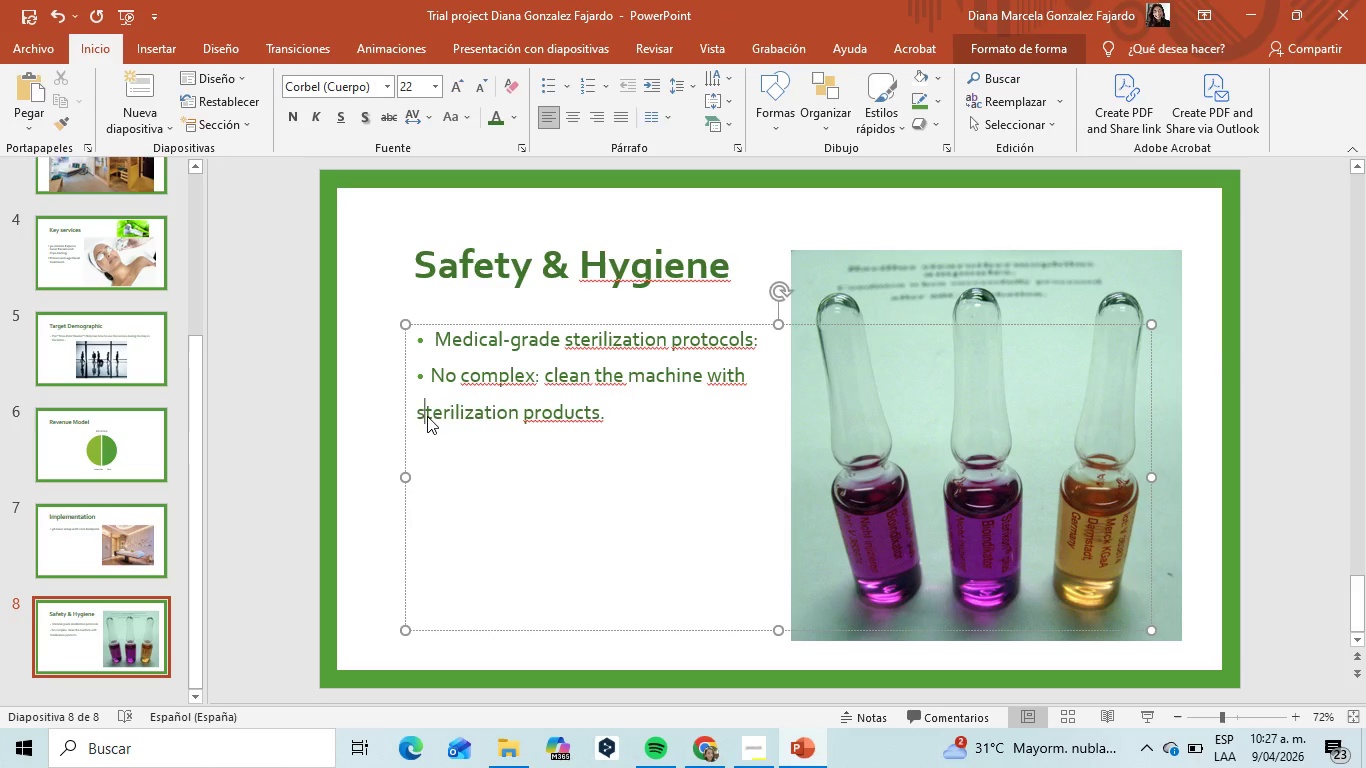 
key(S)
 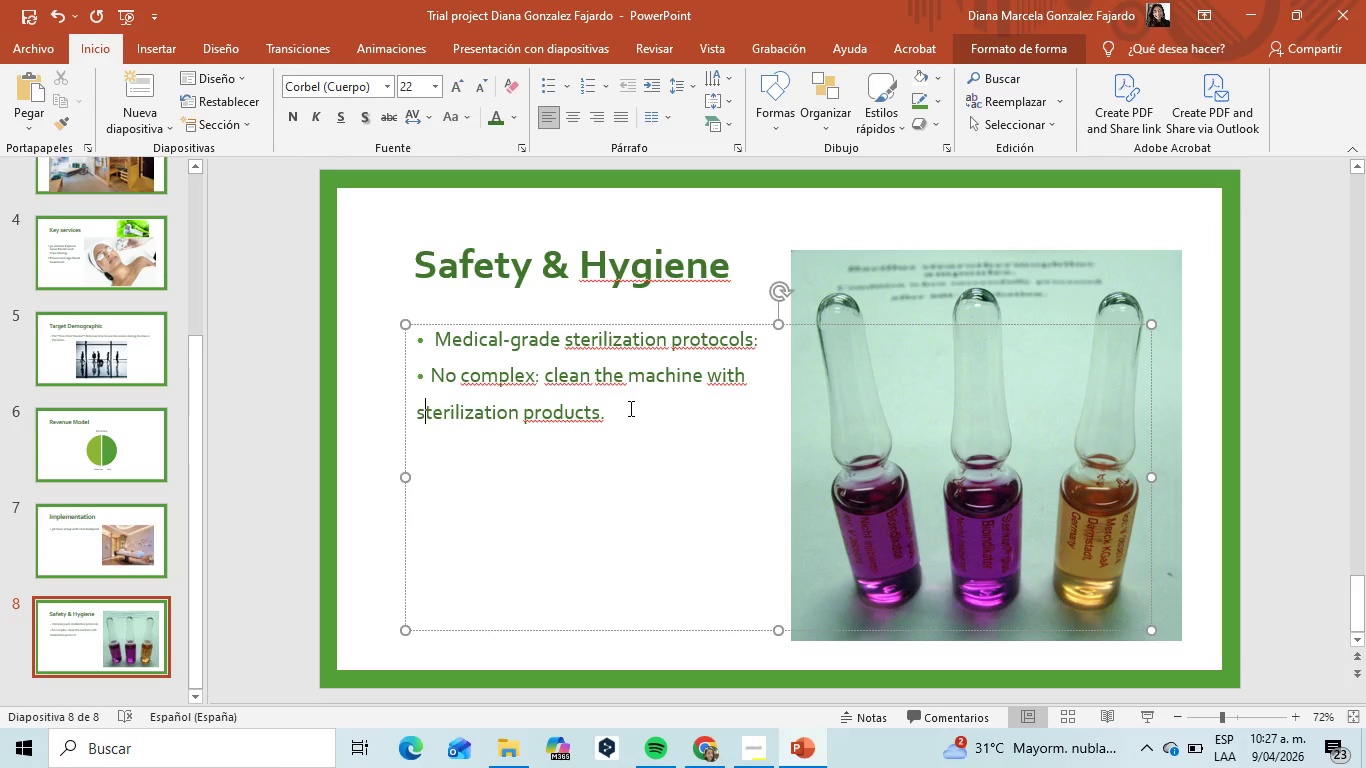 
left_click_drag(start_coordinate=[625, 421], to_coordinate=[436, 378])
 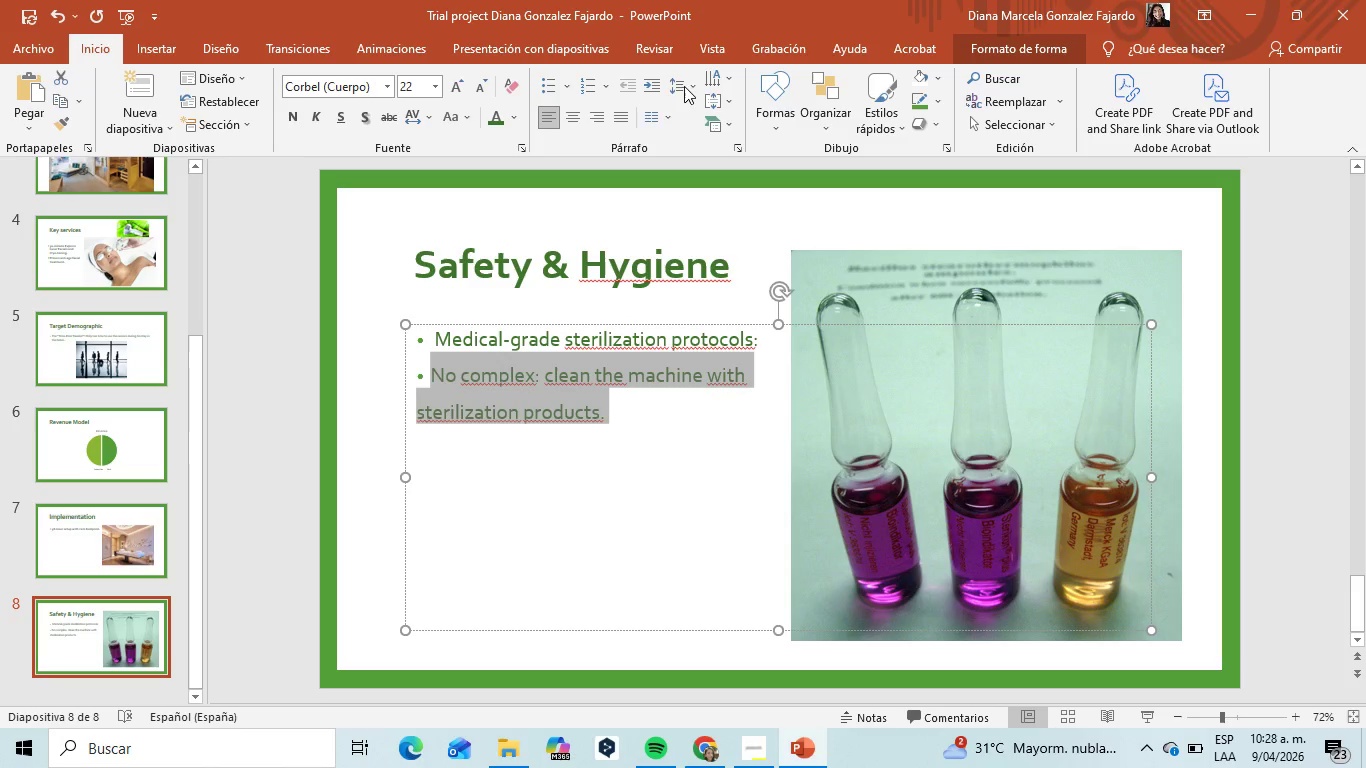 
left_click([685, 85])
 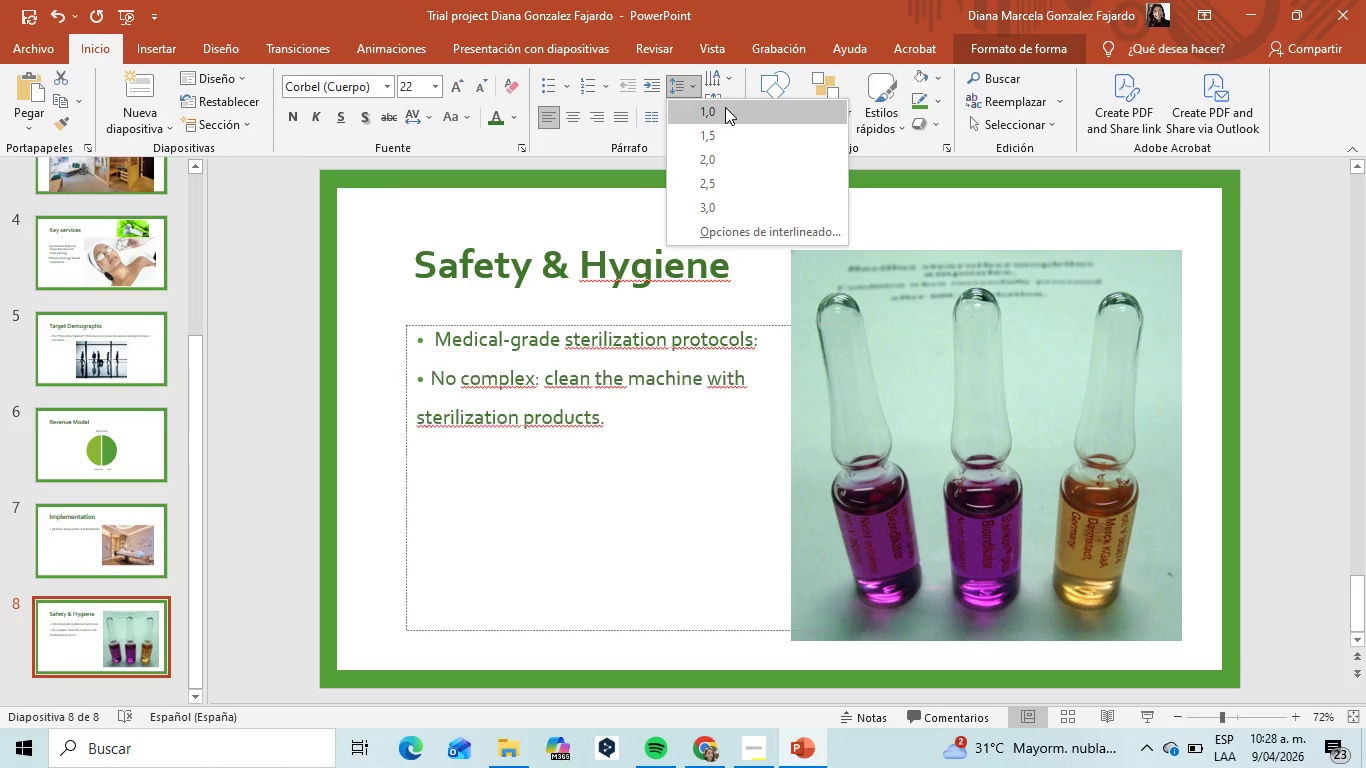 
left_click([725, 107])
 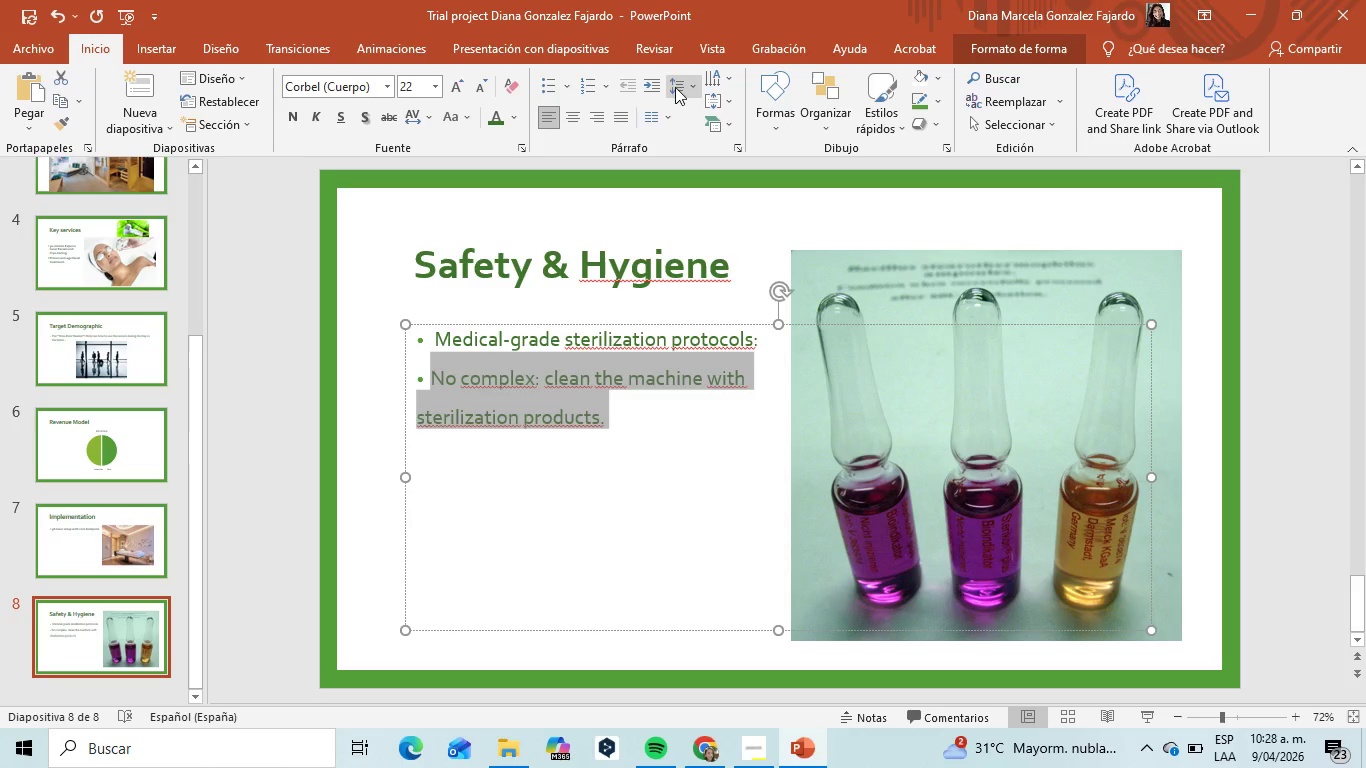 
left_click([677, 86])
 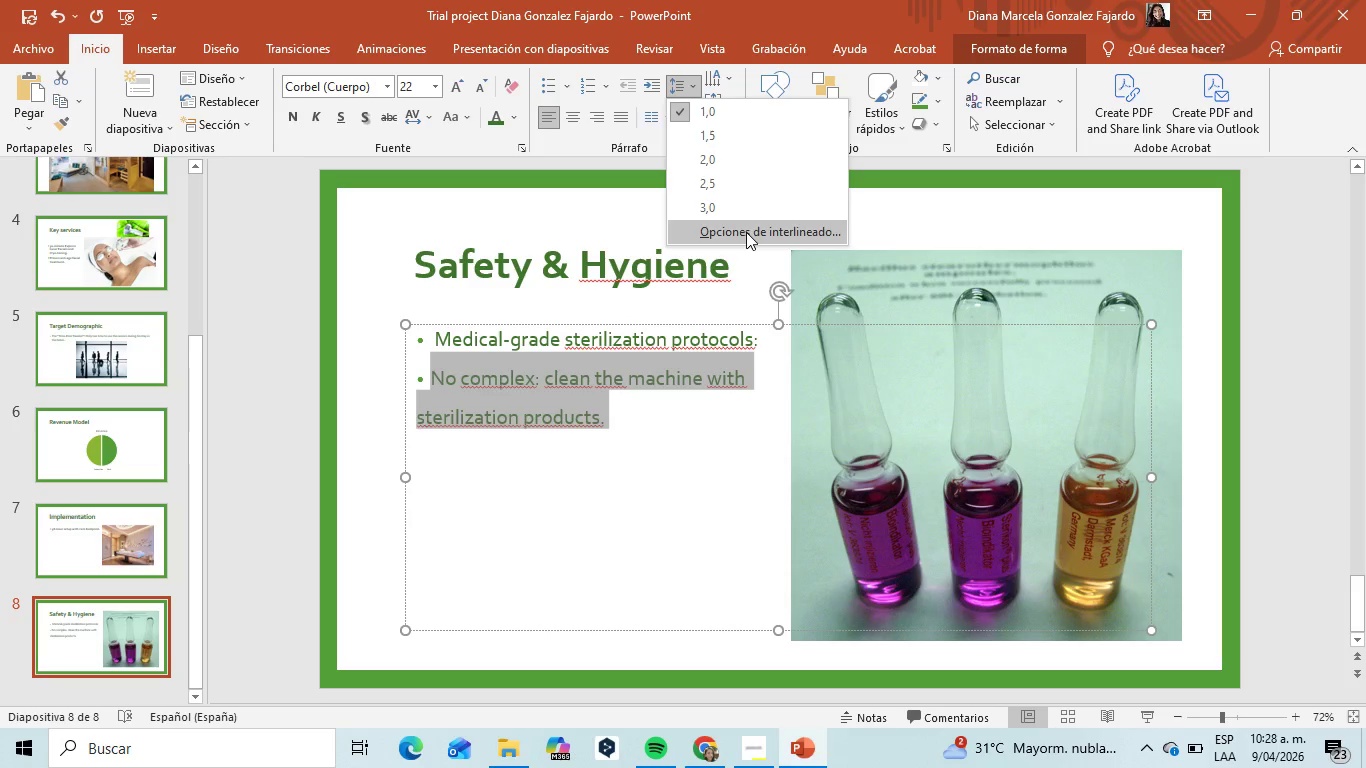 
left_click([746, 232])
 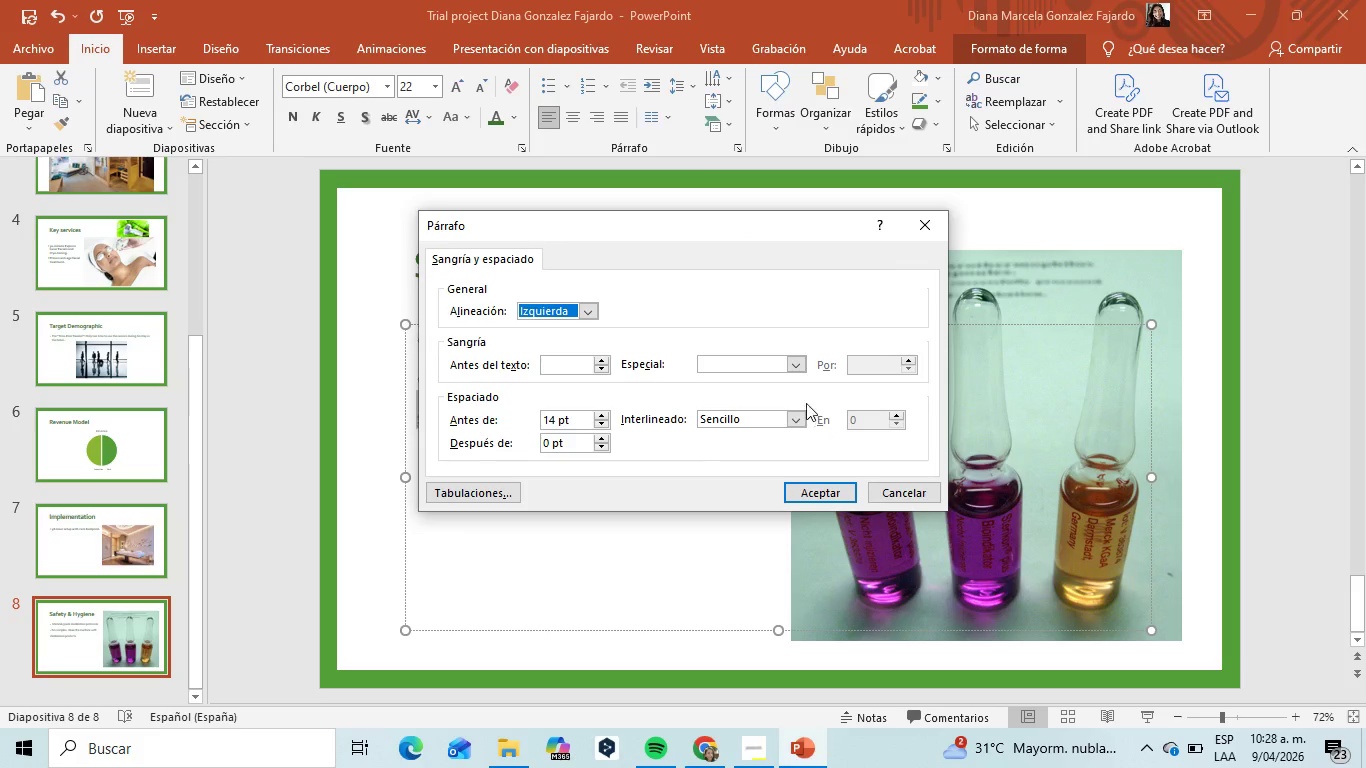 
left_click([799, 415])
 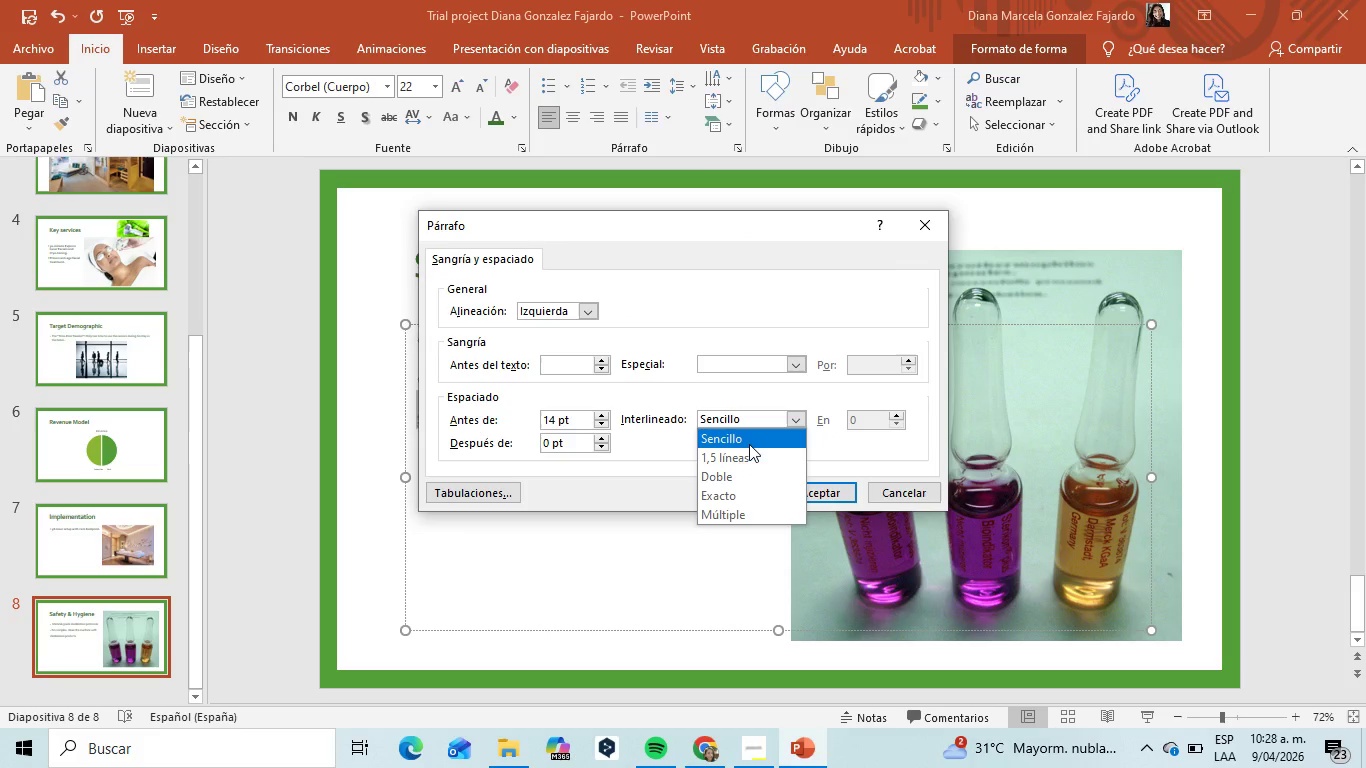 
left_click([737, 487])
 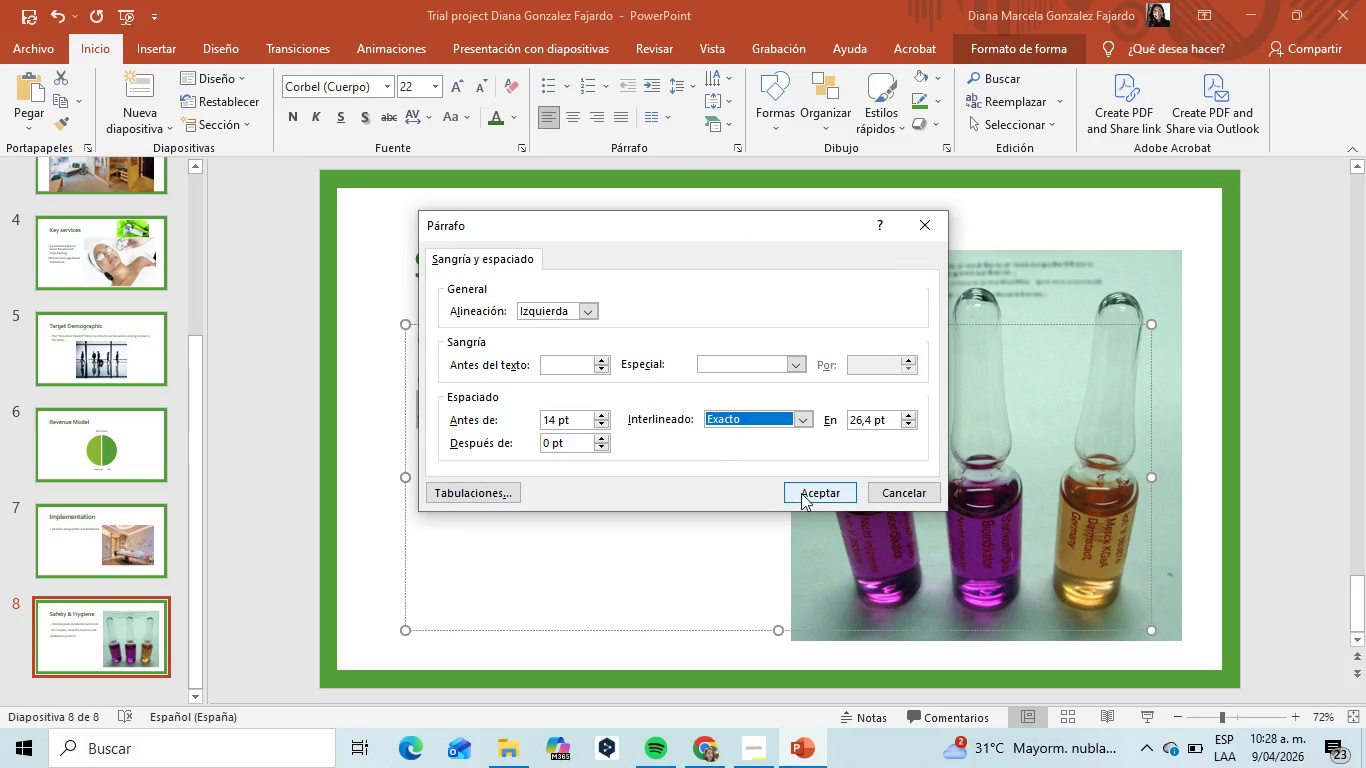 
left_click([801, 493])
 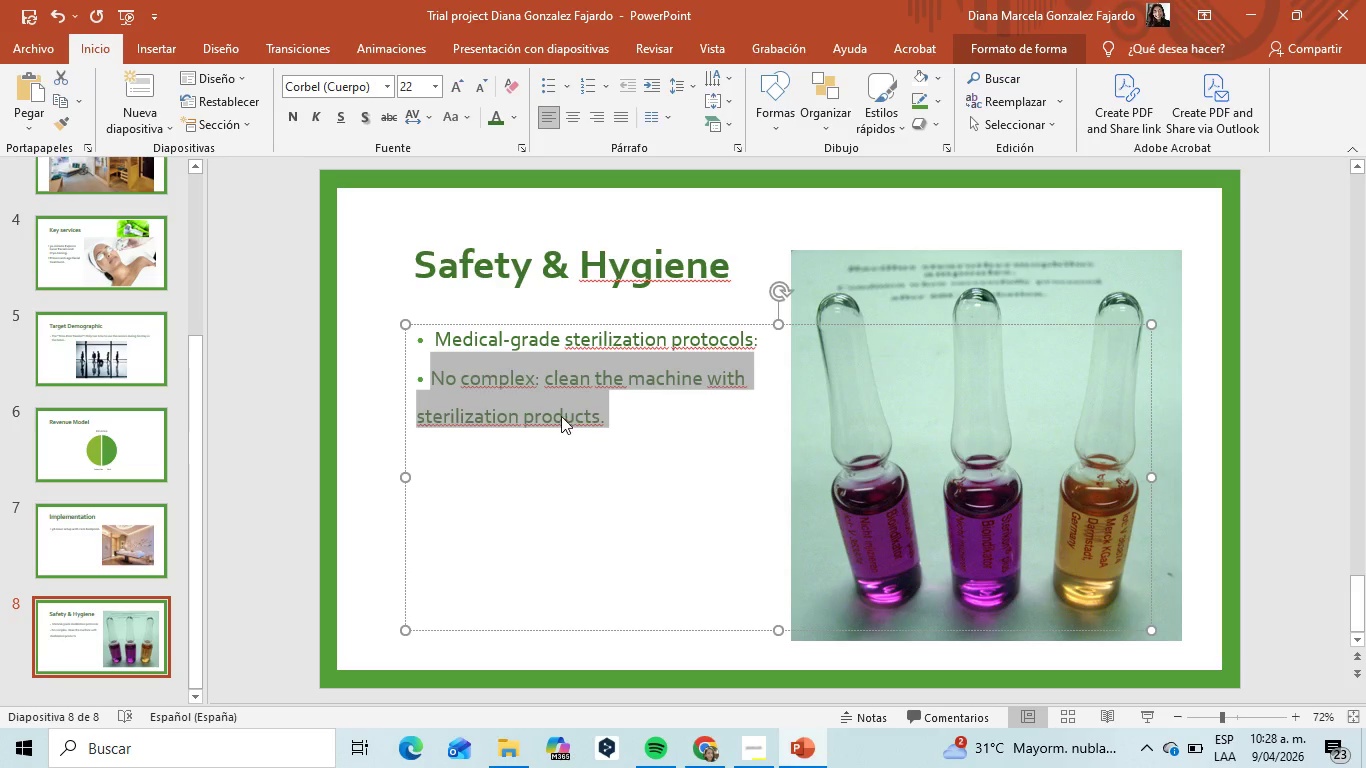 
left_click([553, 396])
 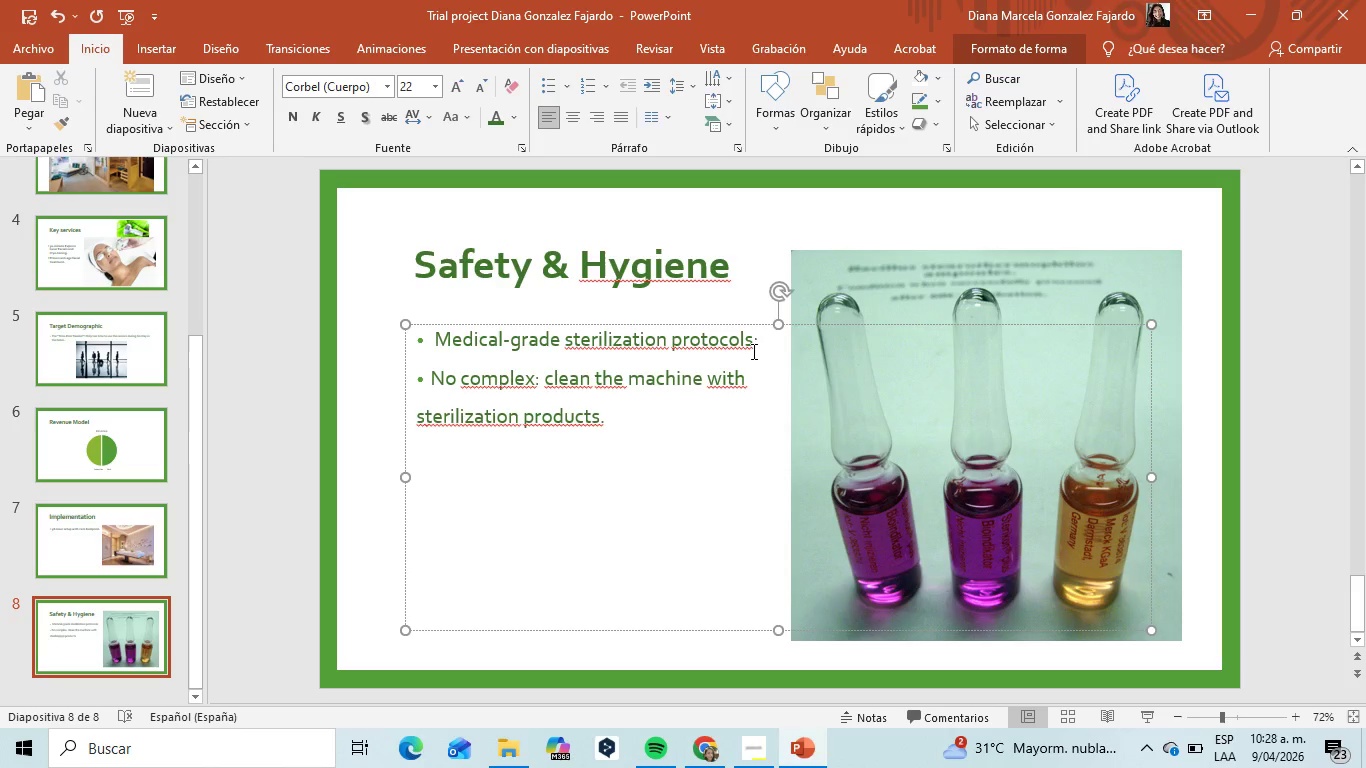 
left_click([768, 341])
 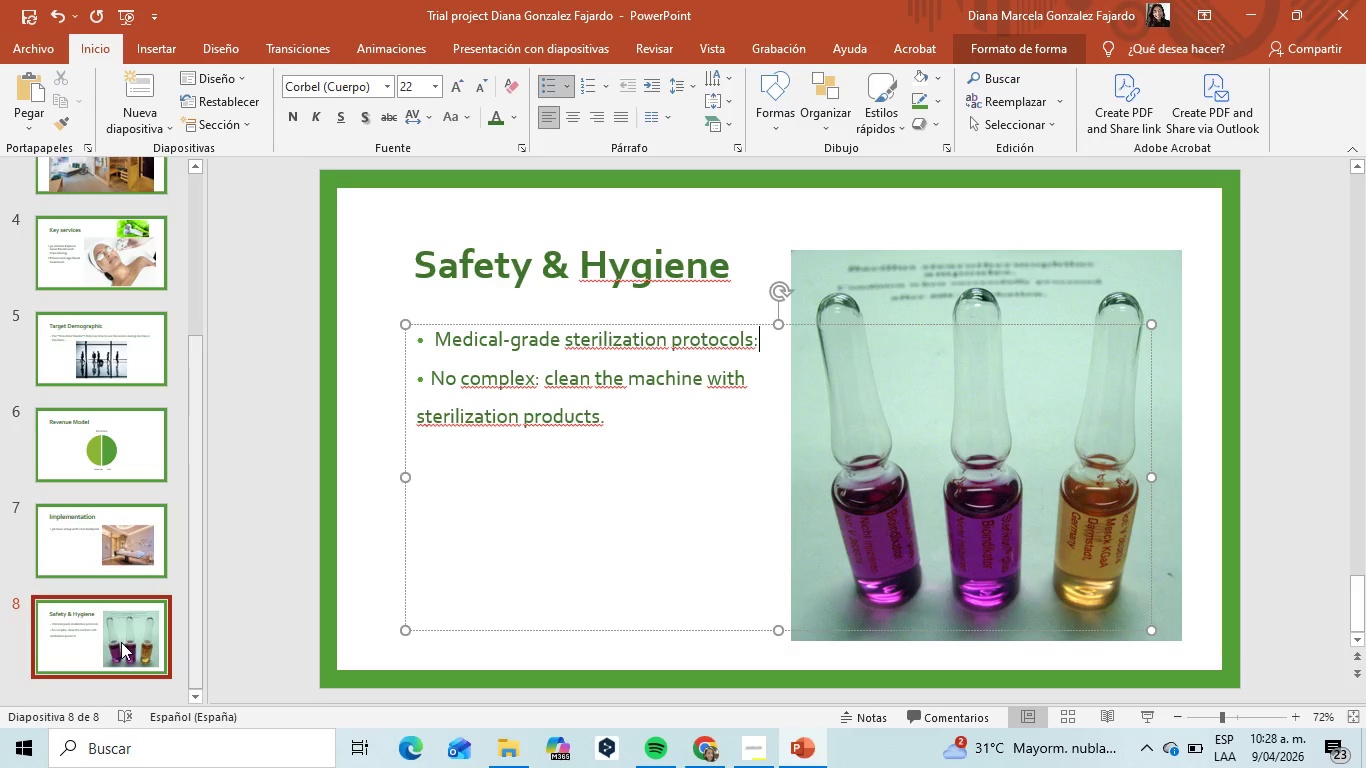 
left_click([114, 624])
 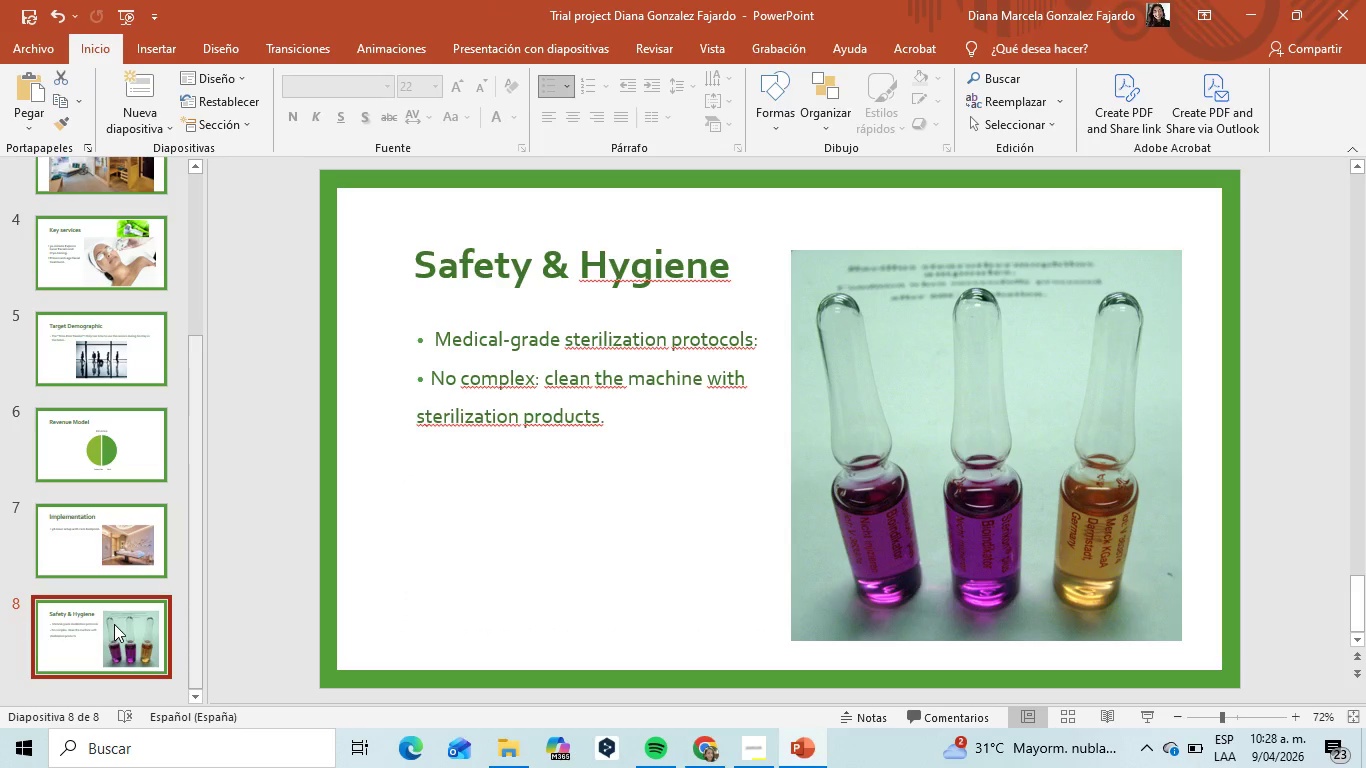 
scroll: coordinate [114, 624], scroll_direction: down, amount: 4.0
 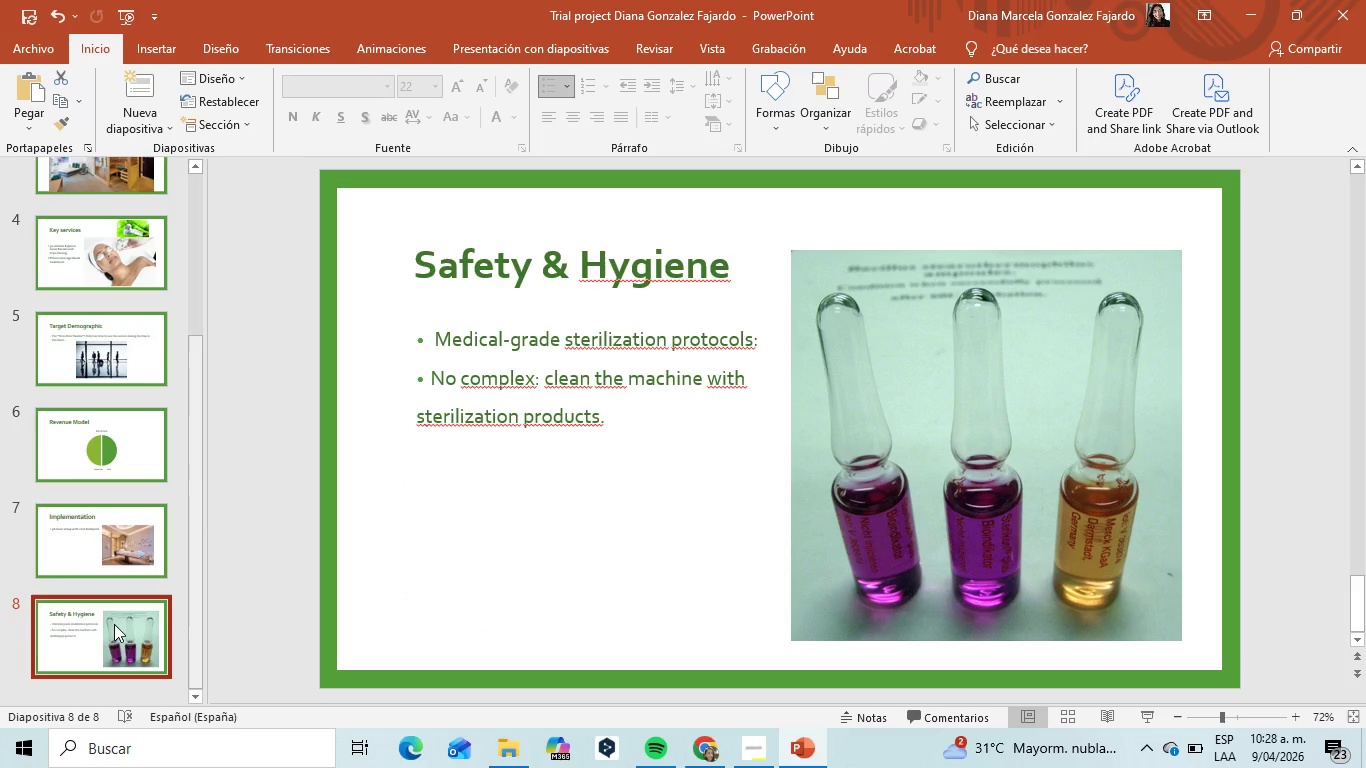 
right_click([114, 624])
 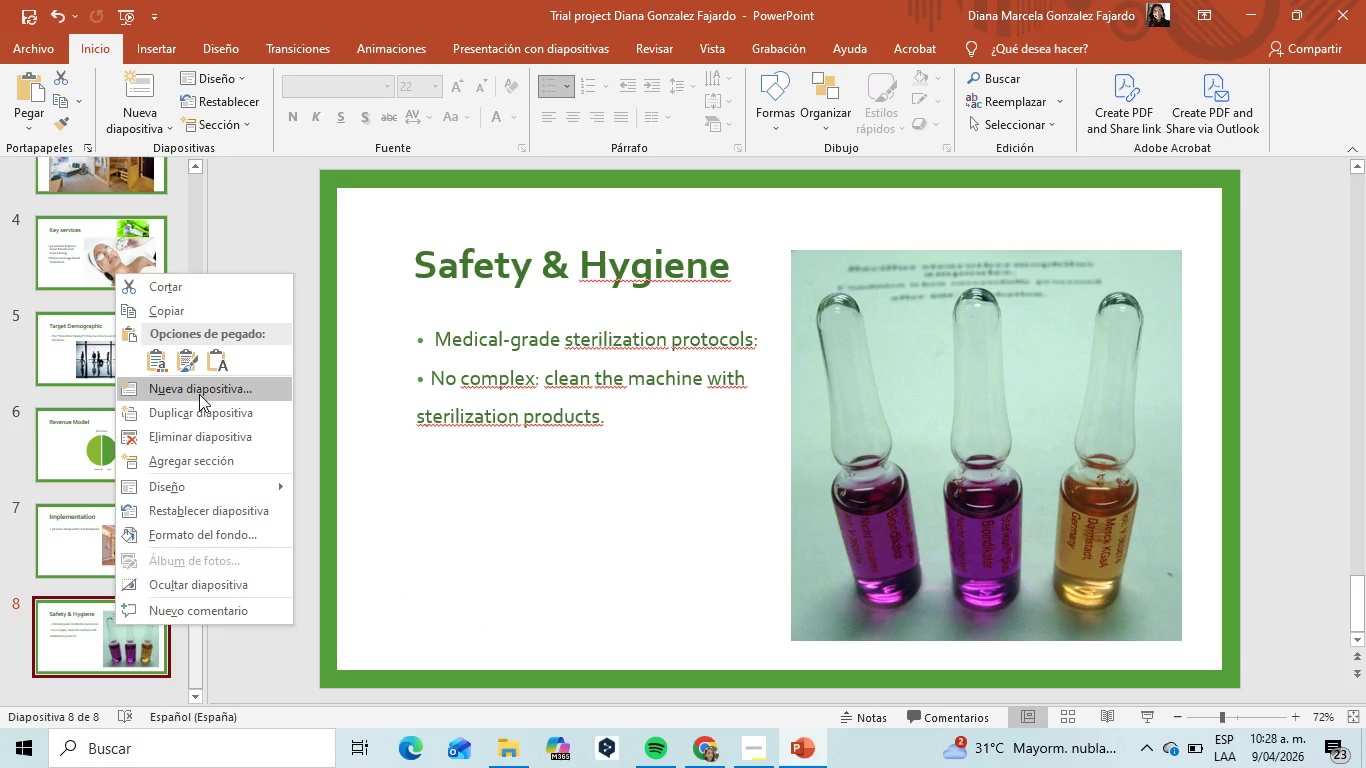 
left_click([199, 391])
 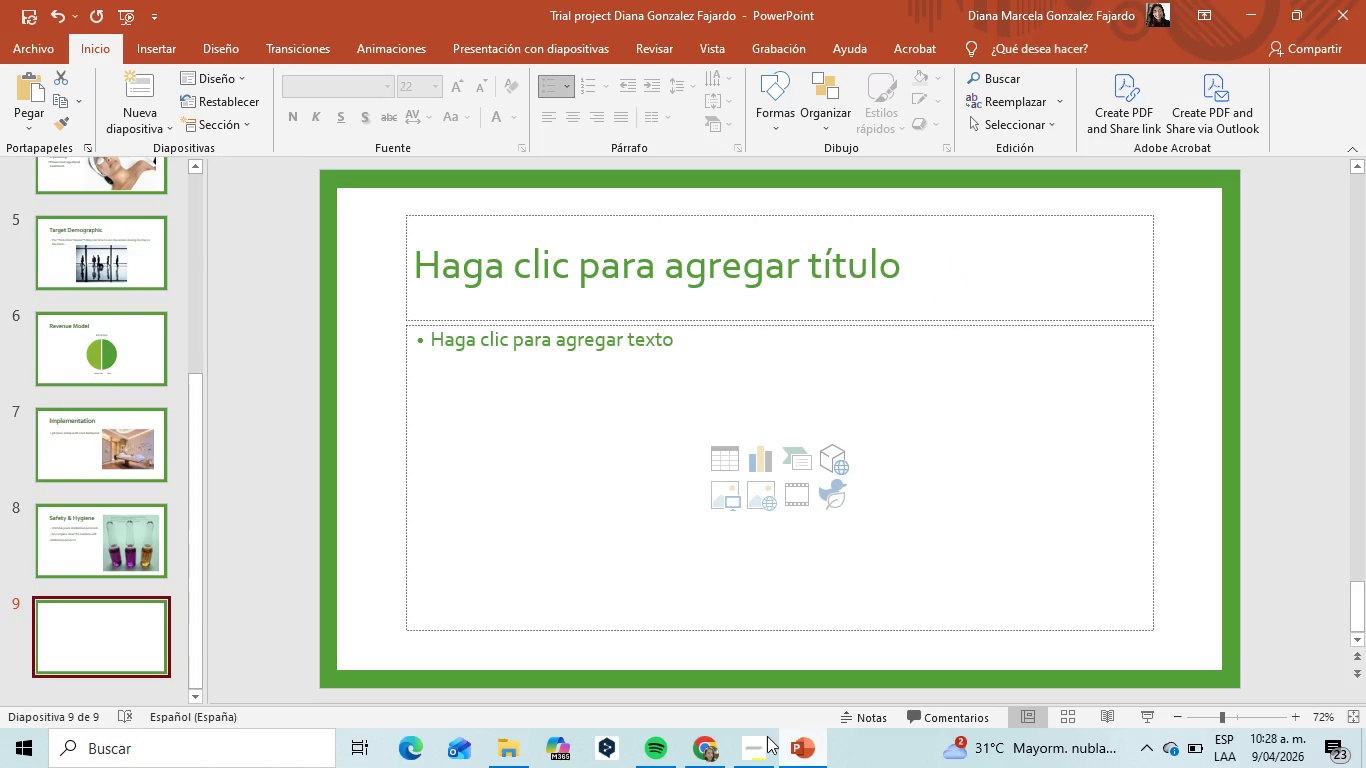 
left_click([755, 750])